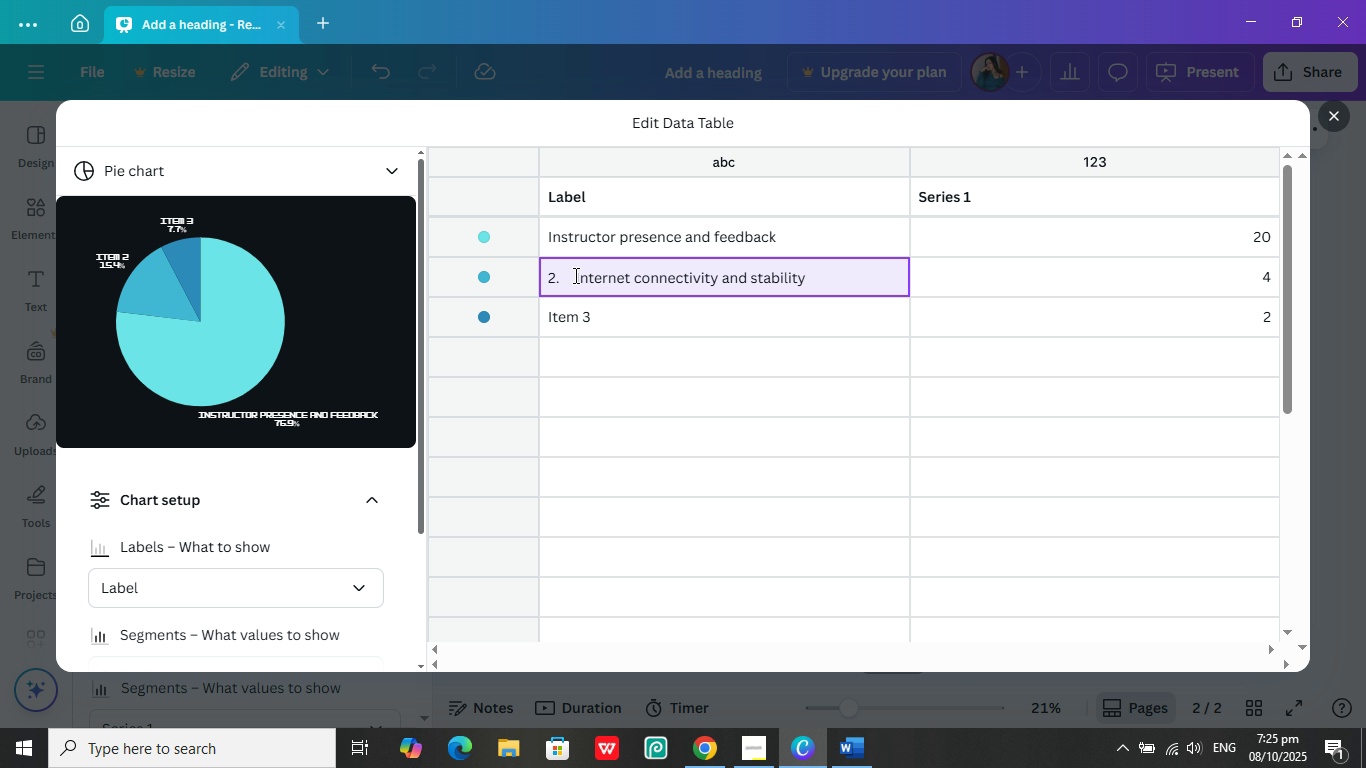 
hold_key(key=Backspace, duration=0.68)
 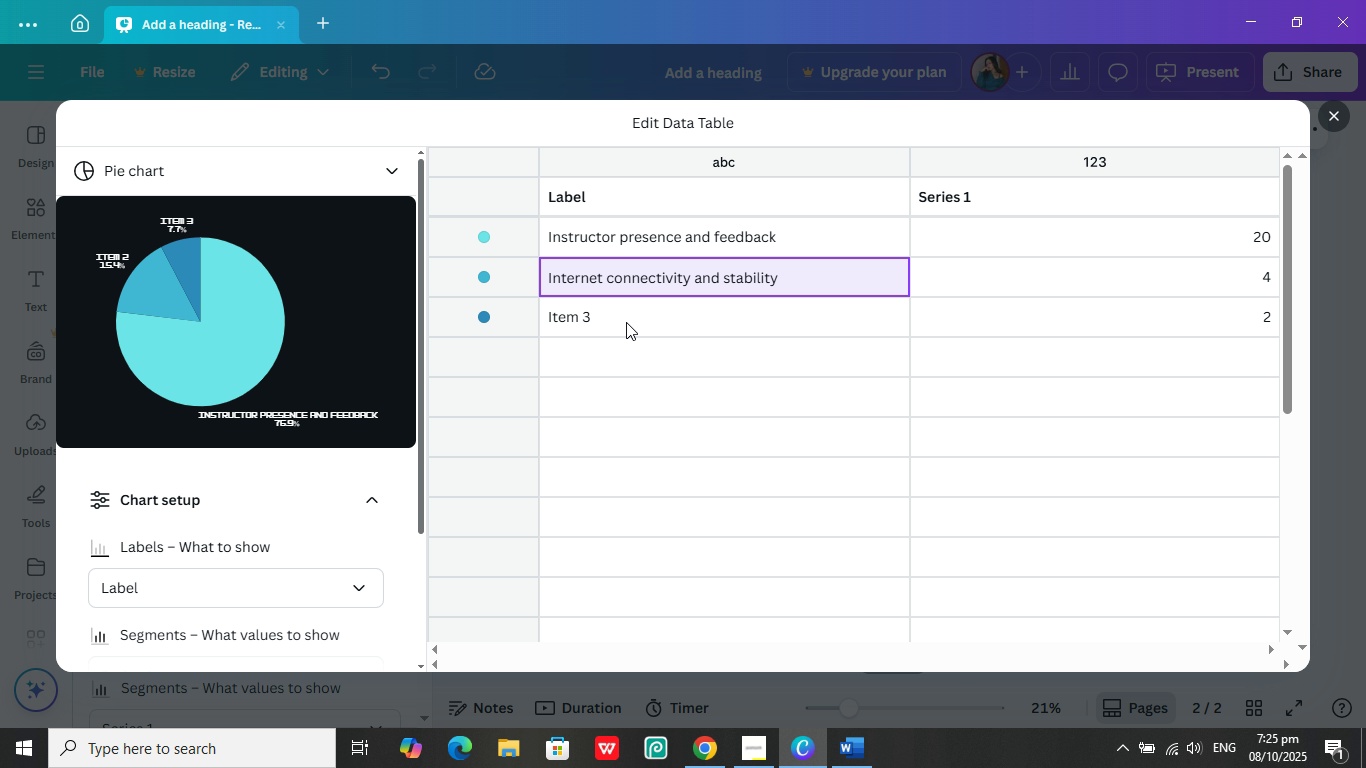 
left_click([626, 322])
 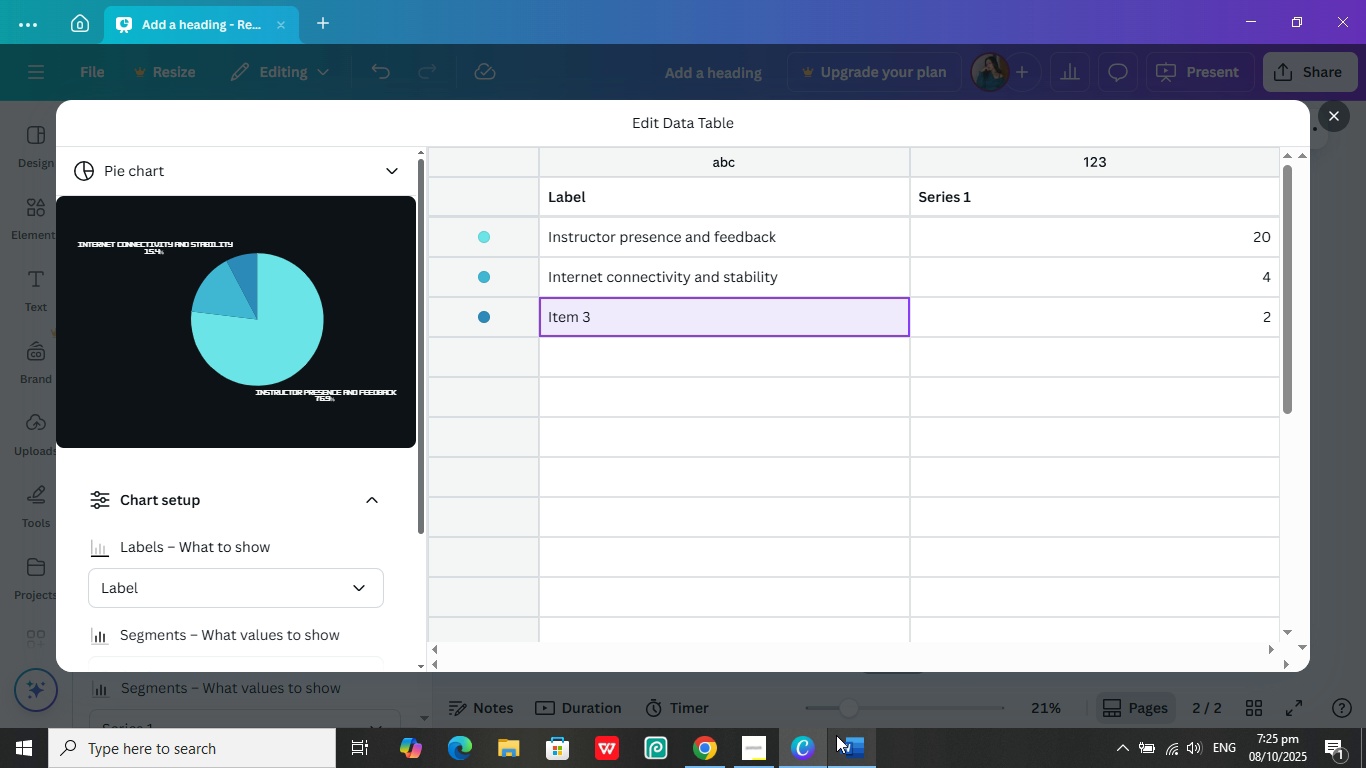 
left_click([836, 735])
 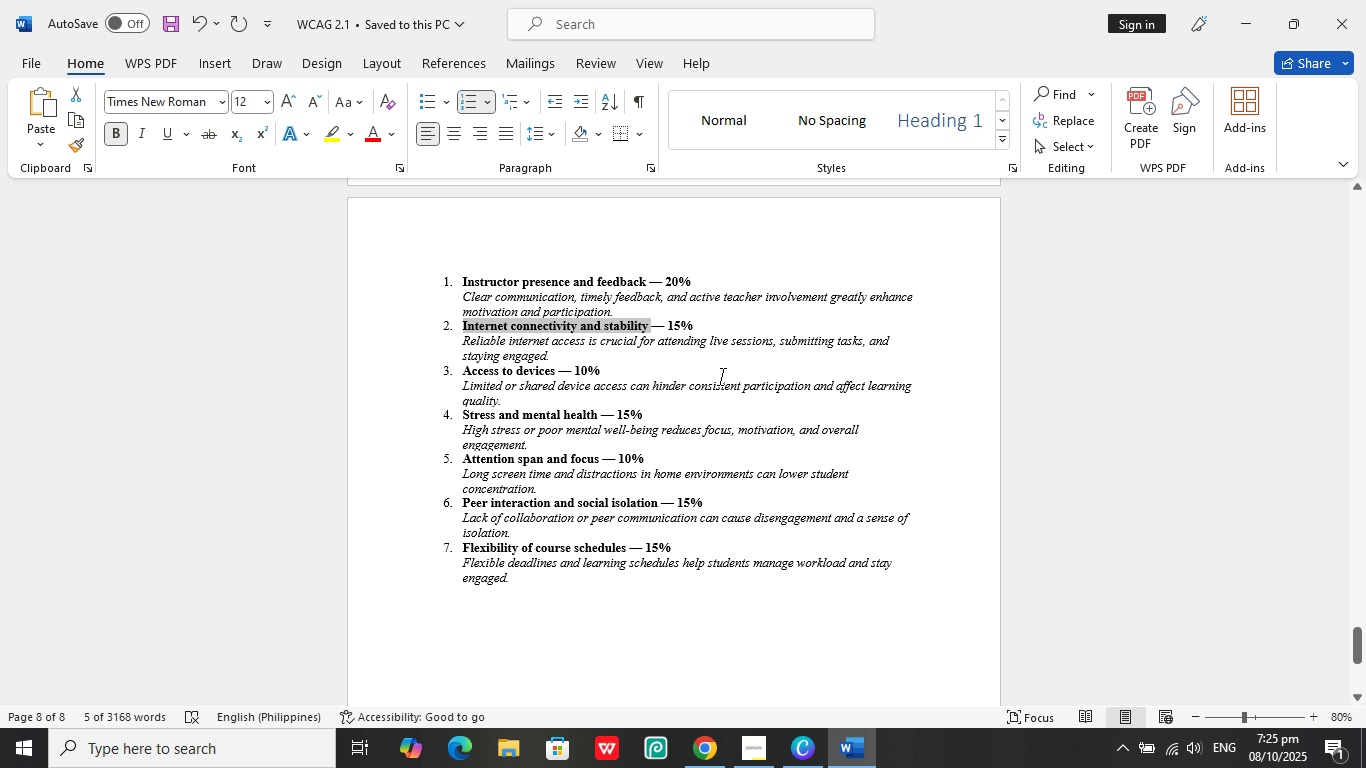 
left_click([721, 376])
 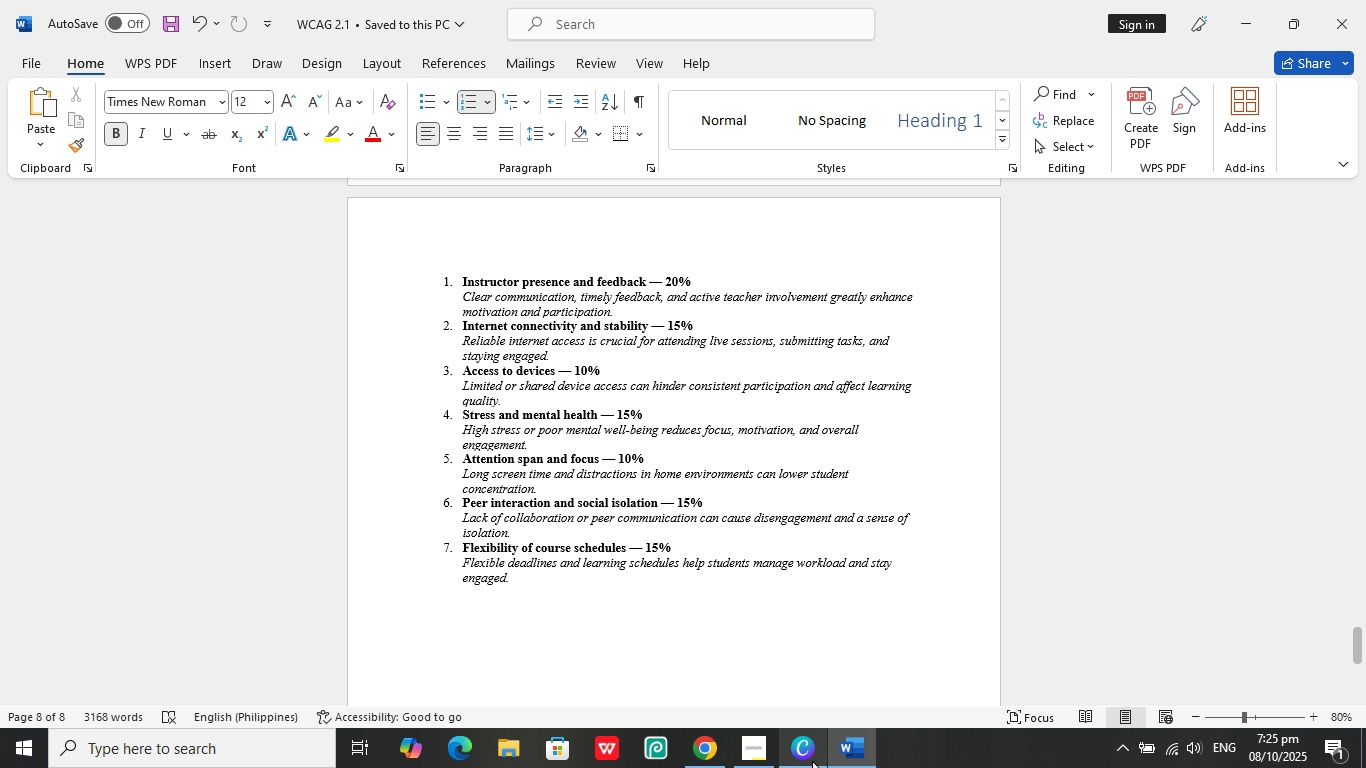 
left_click([796, 744])
 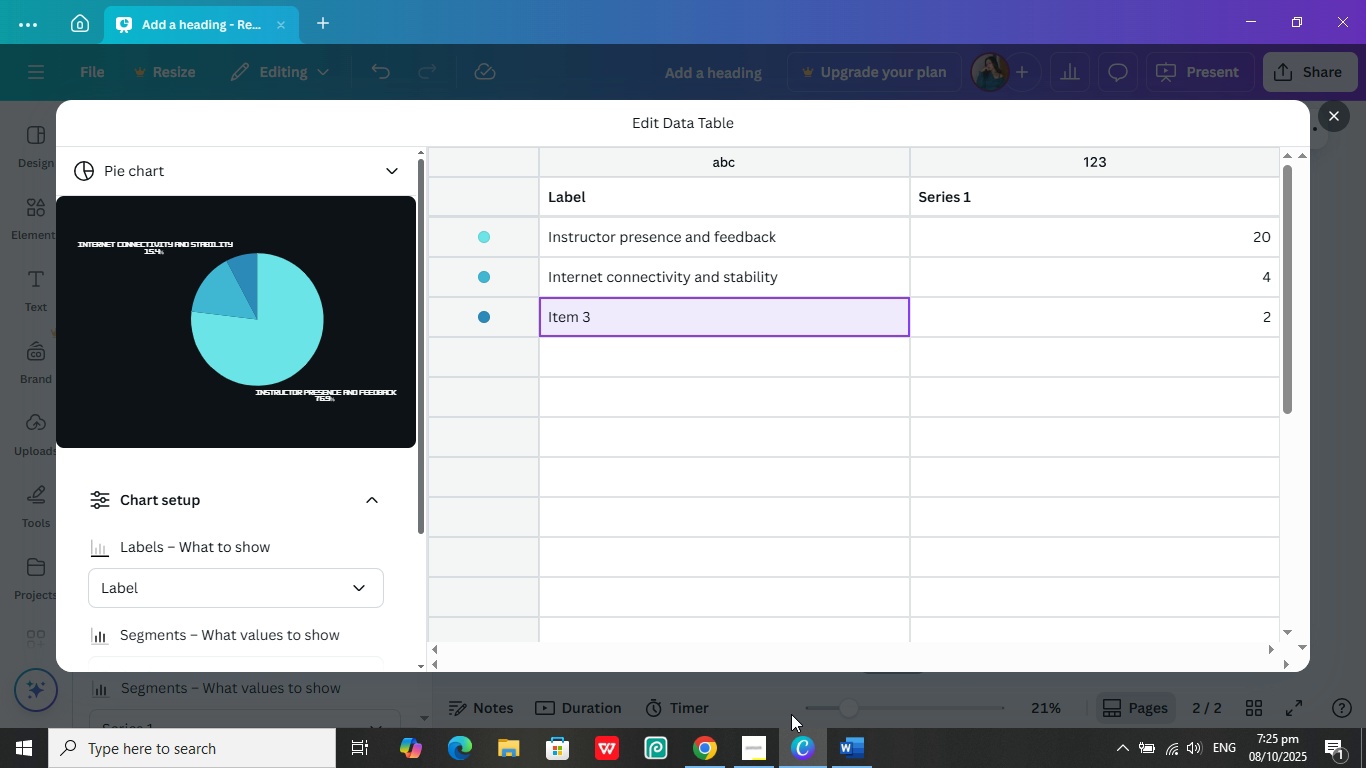 
mouse_move([834, 739])
 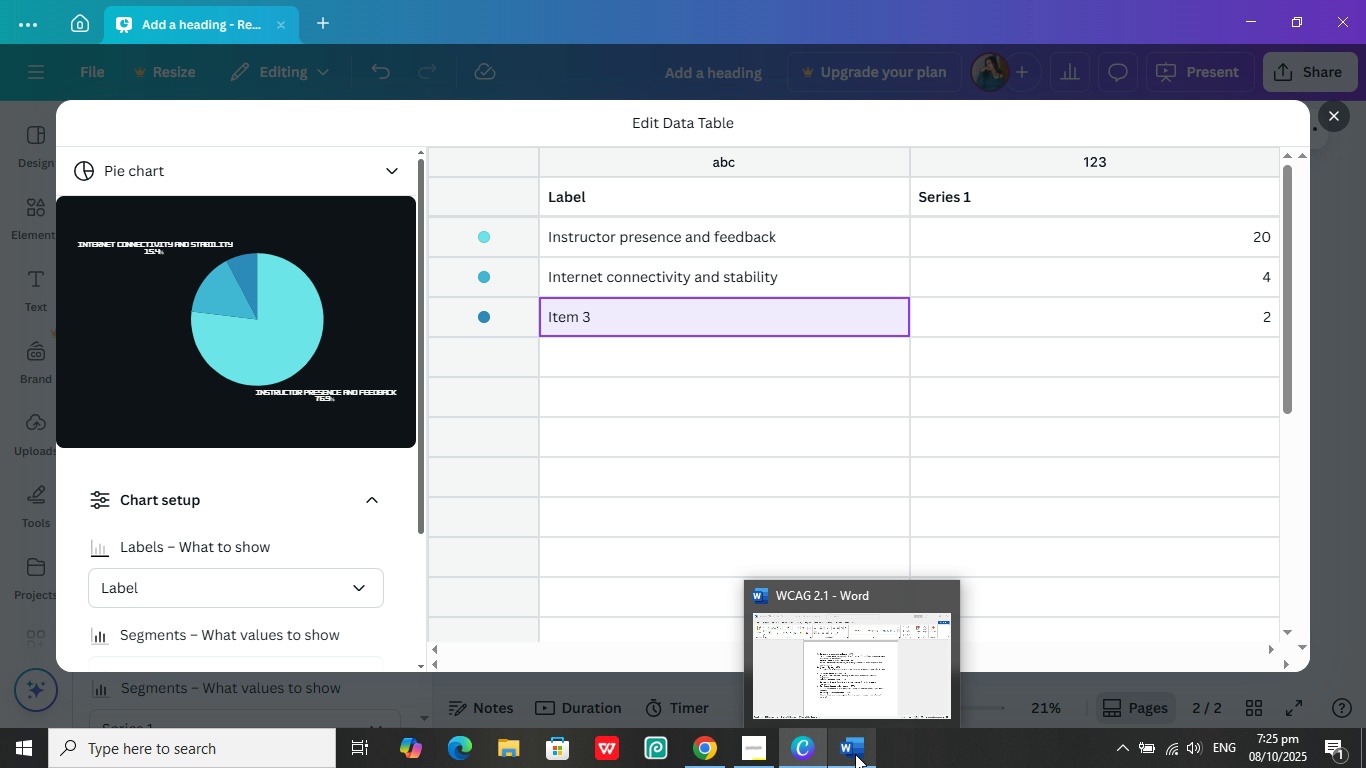 
left_click([855, 754])
 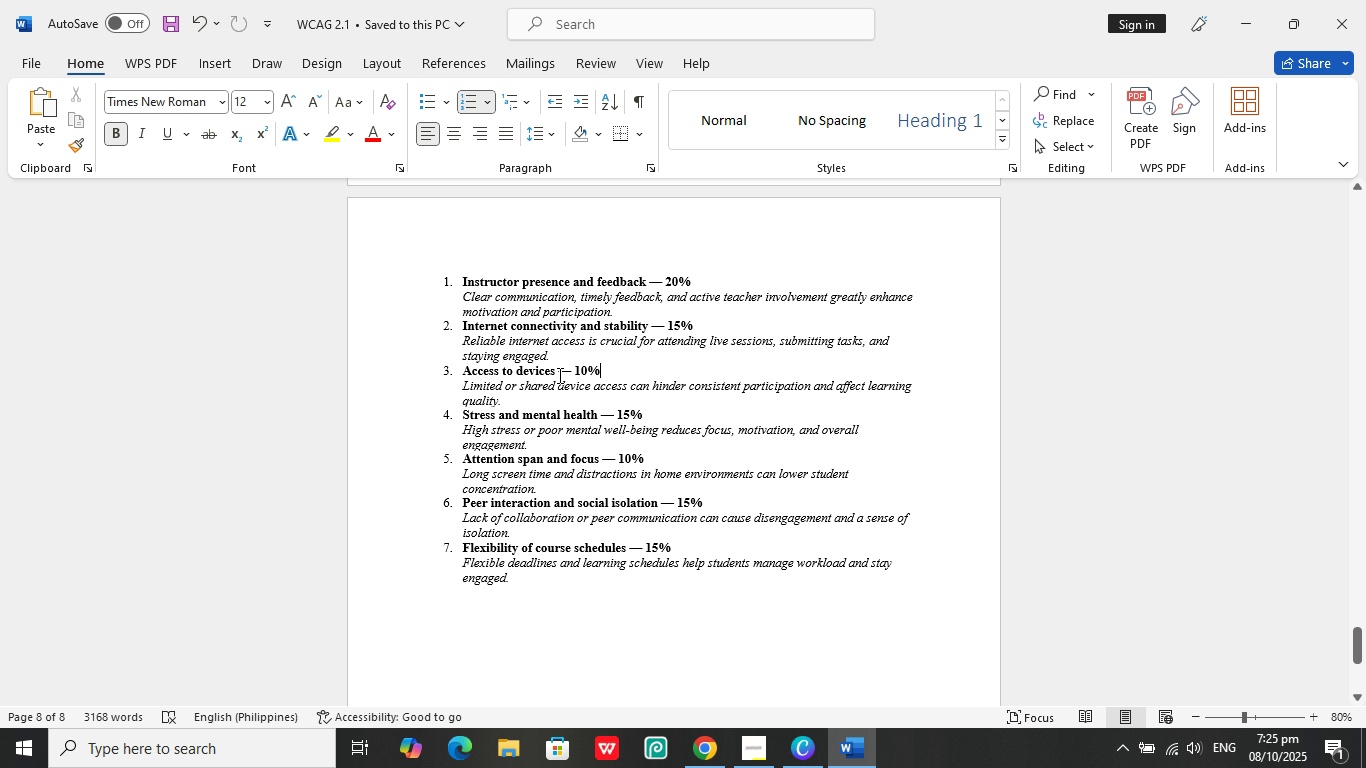 
left_click_drag(start_coordinate=[557, 371], to_coordinate=[478, 371])
 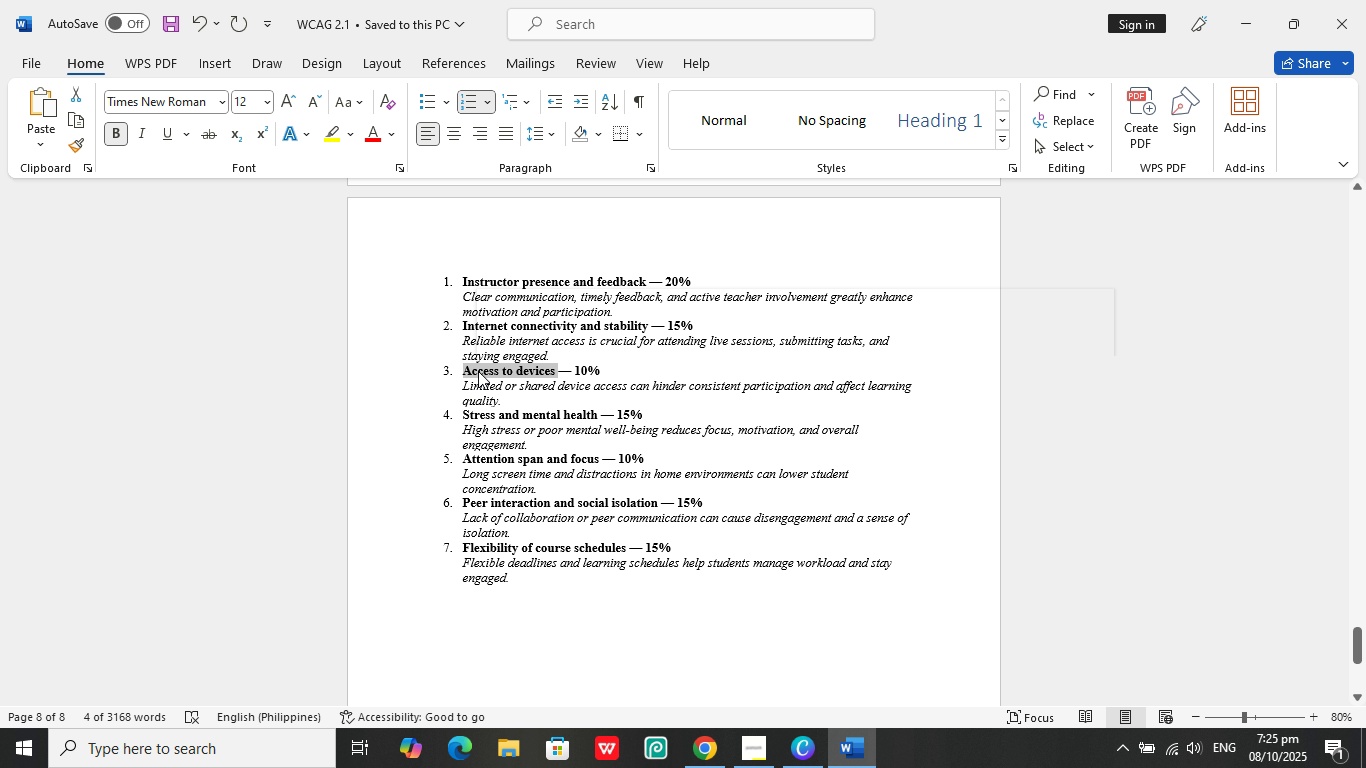 
key(Control+C)
 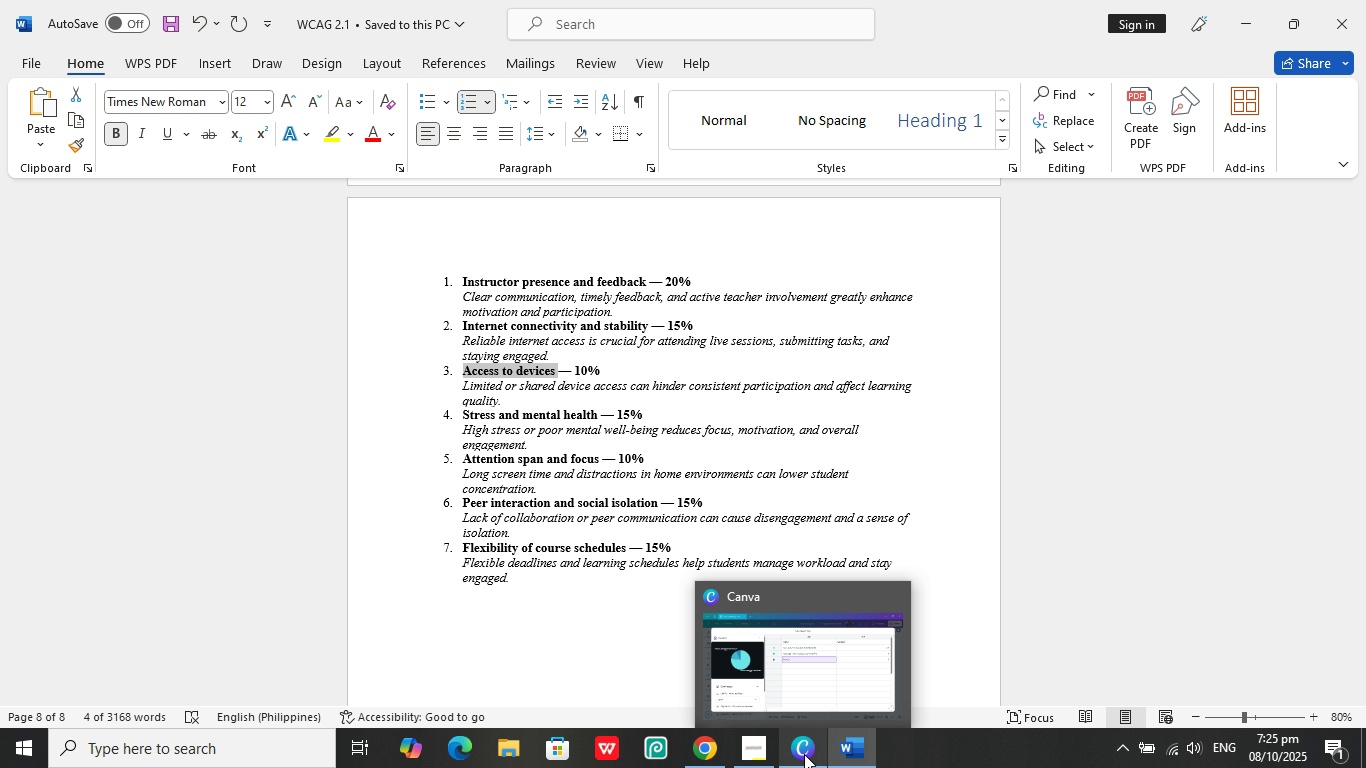 
left_click([804, 754])
 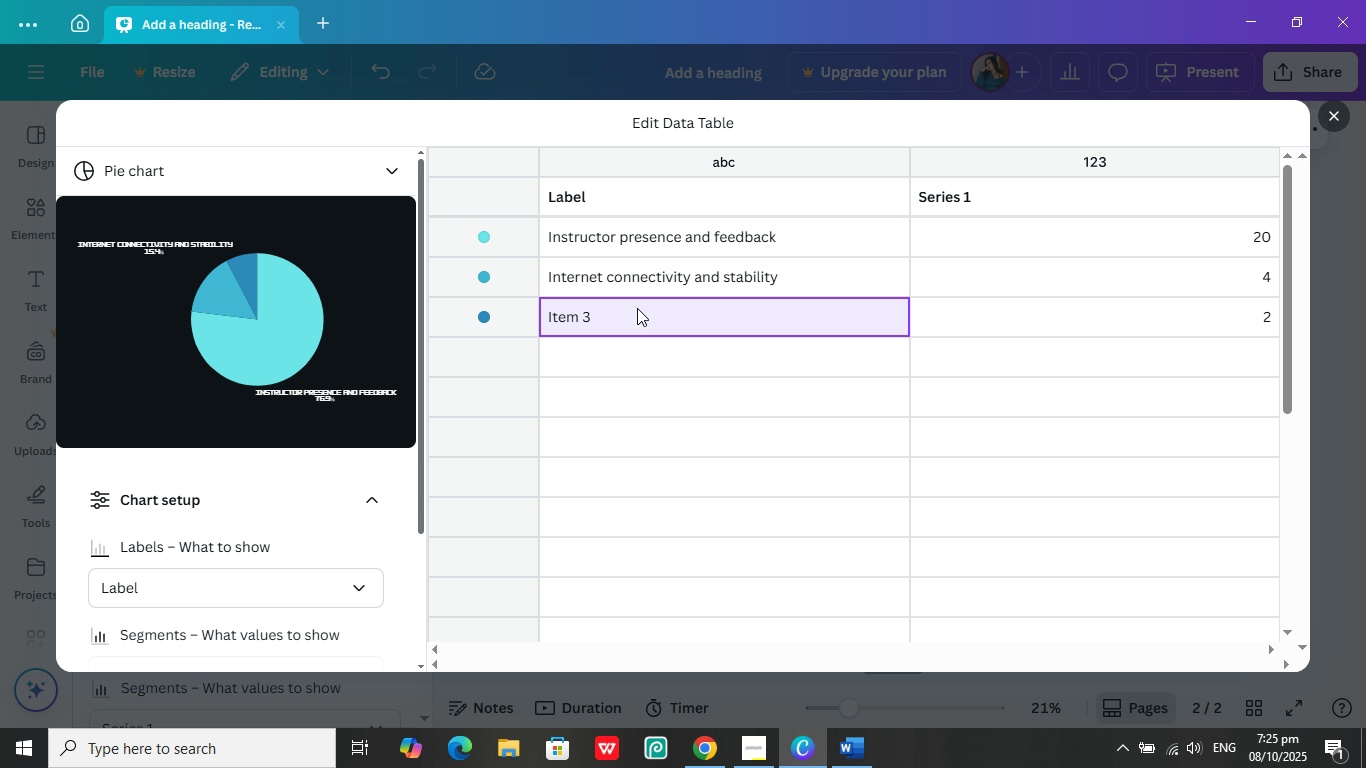 
double_click([637, 308])
 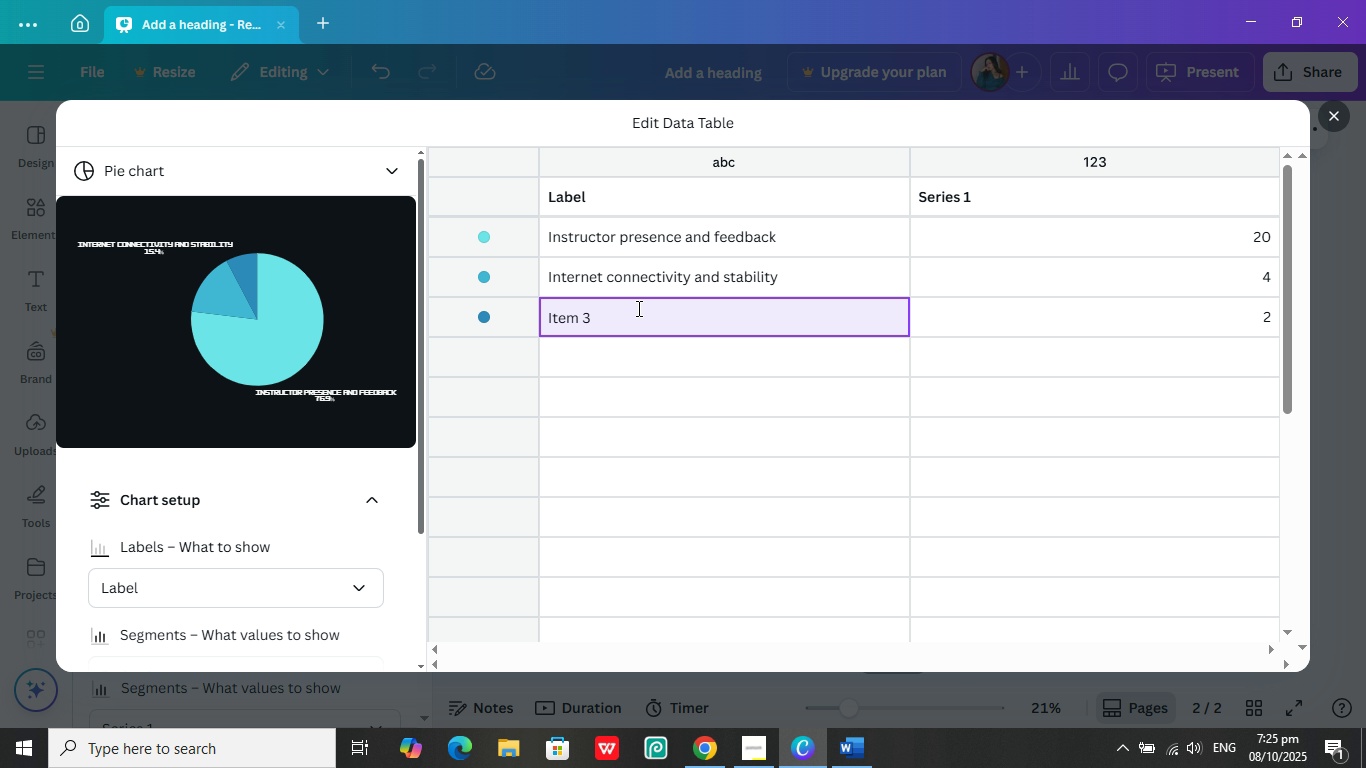 
key(Control+A)
 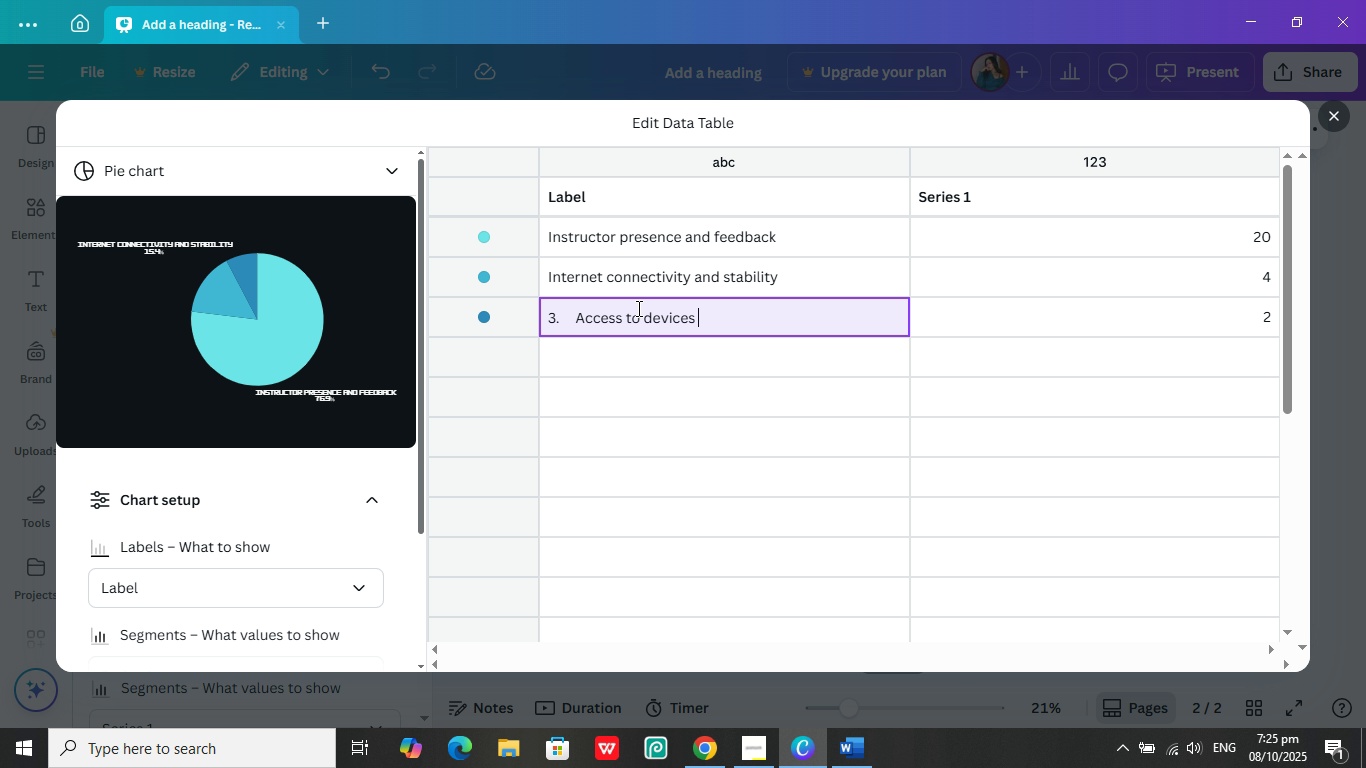 
key(Control+ControlLeft)
 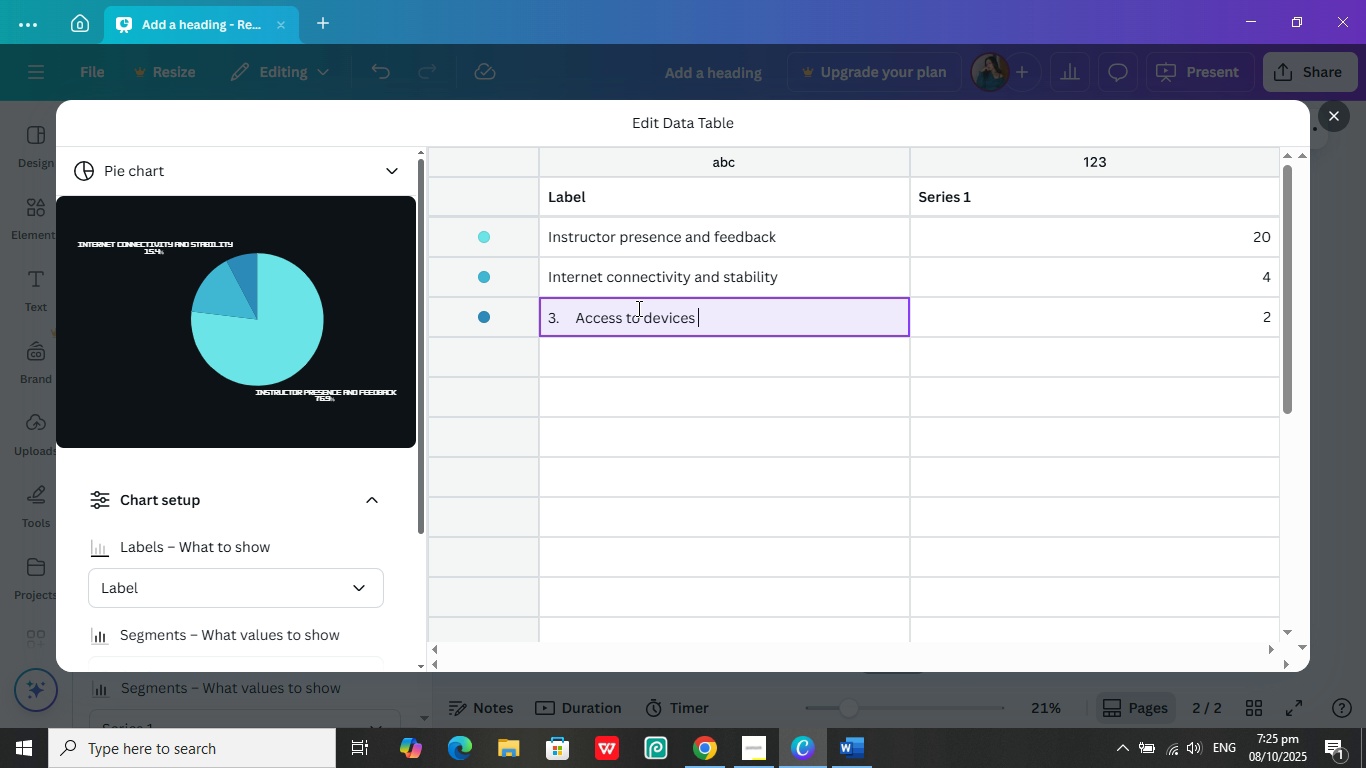 
key(Control+V)
 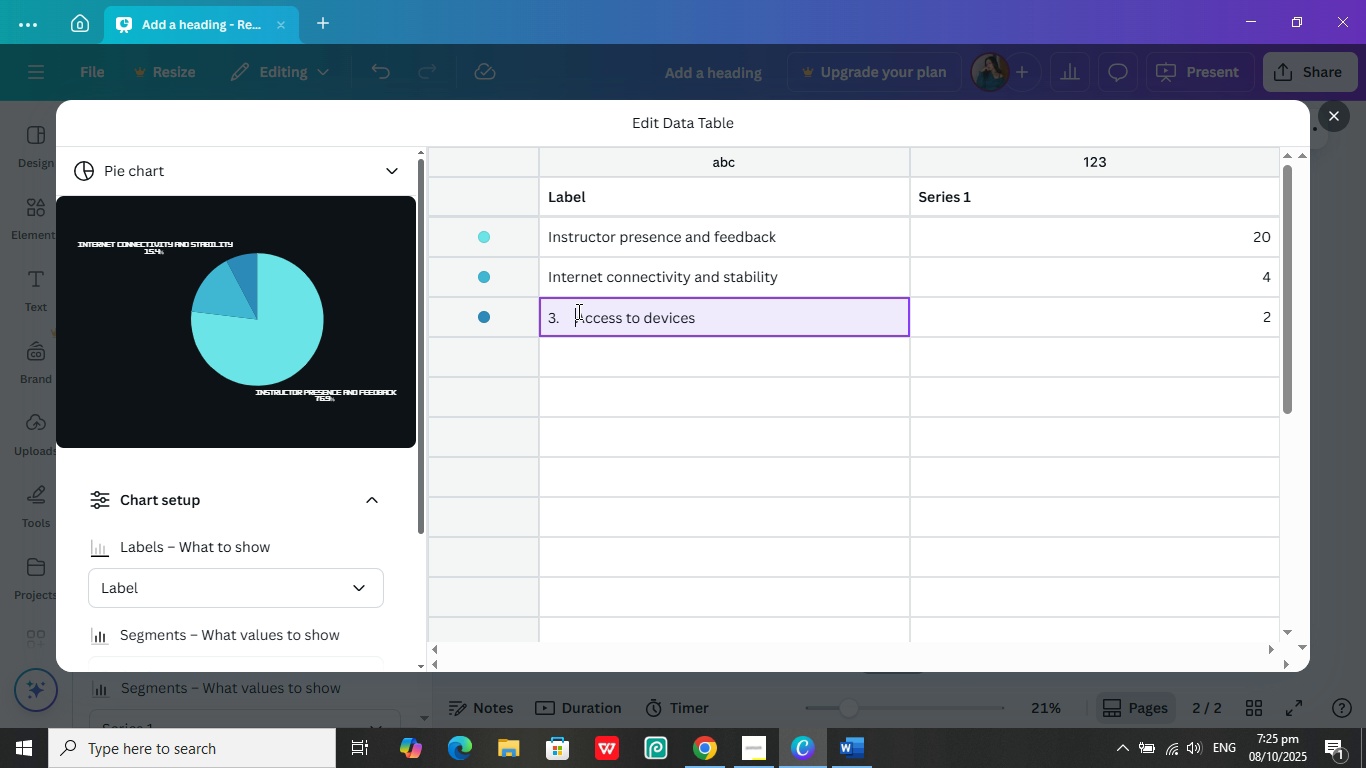 
left_click([577, 311])
 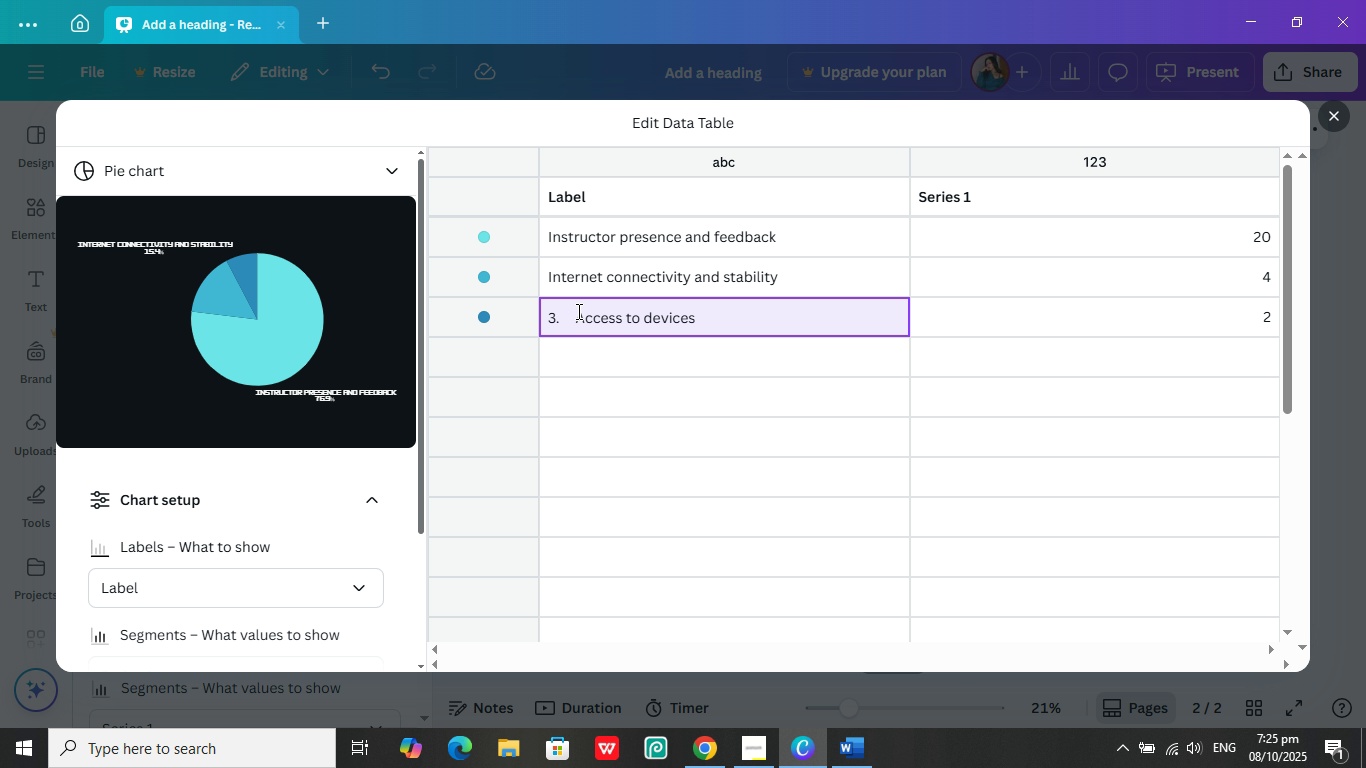 
hold_key(key=Backspace, duration=0.56)
 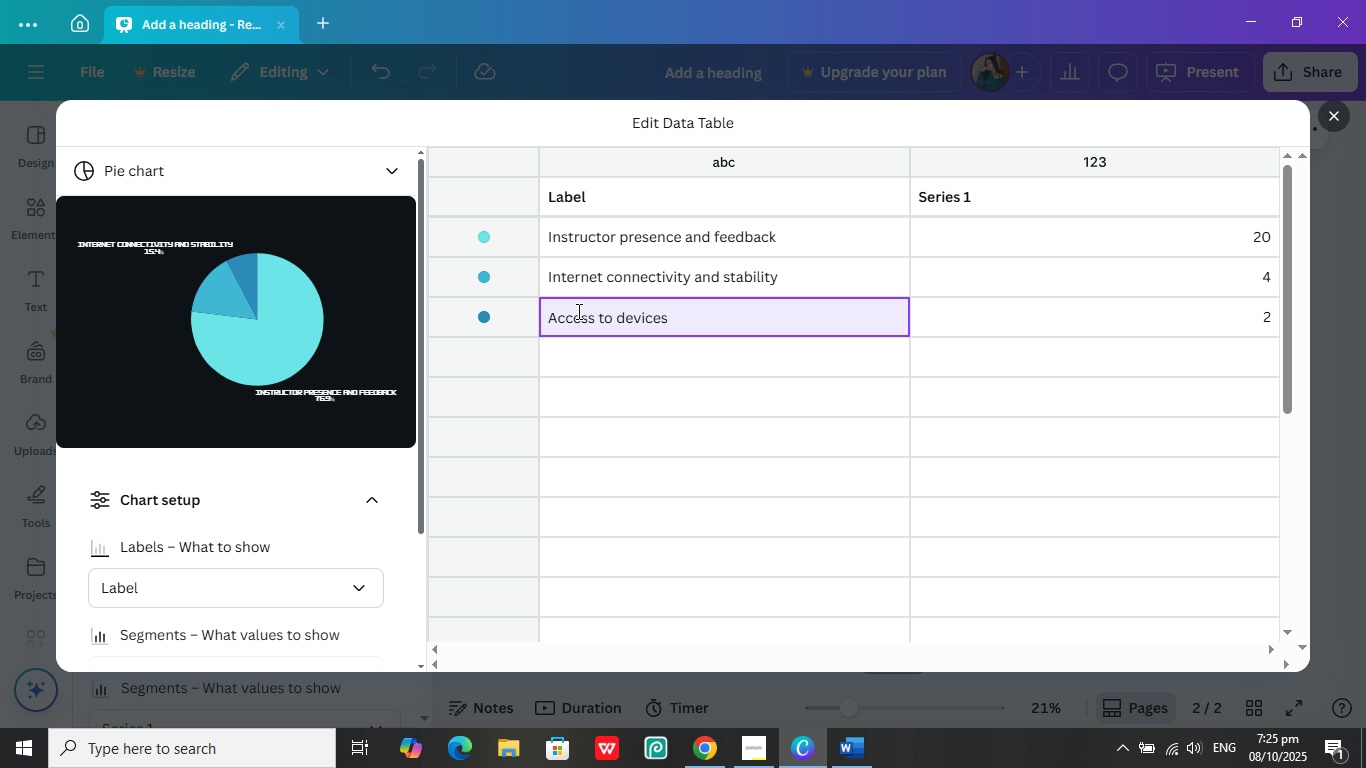 
key(Backspace)
 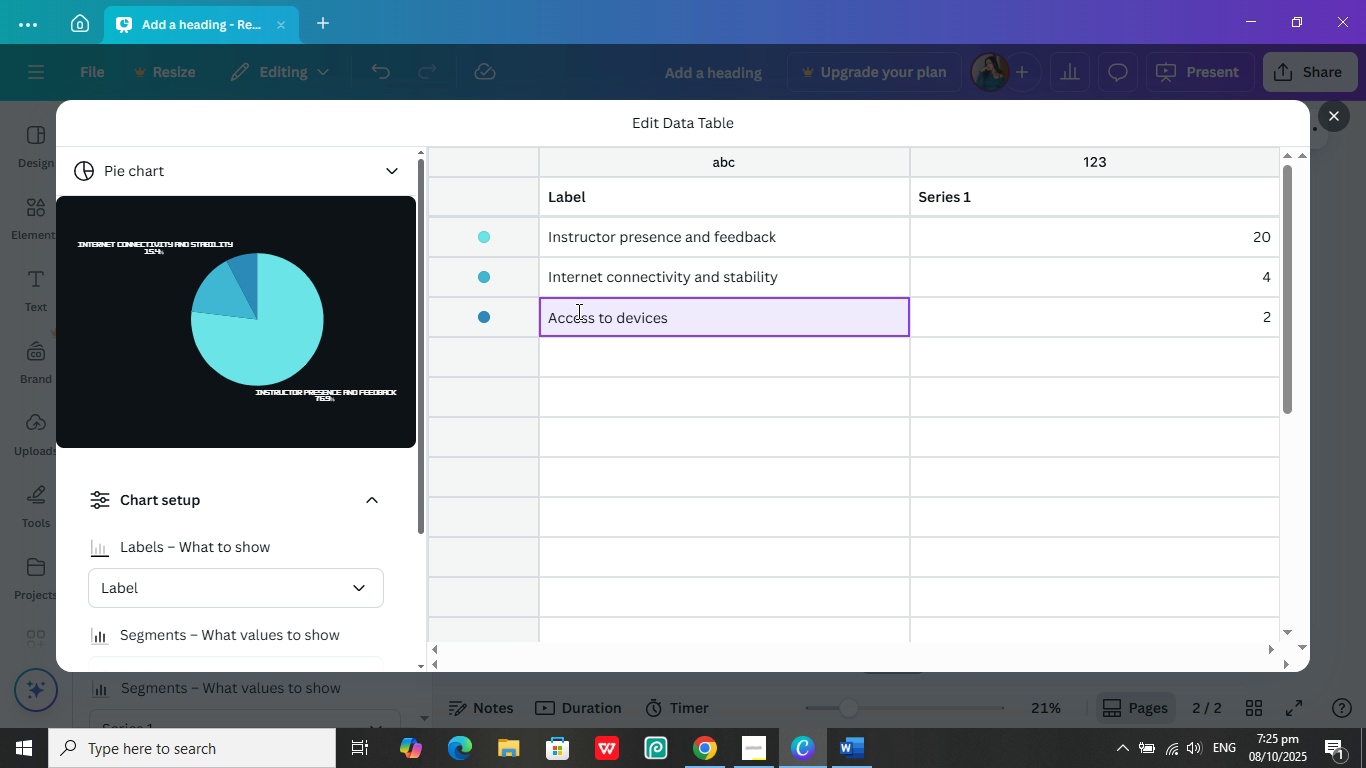 
key(Backspace)
 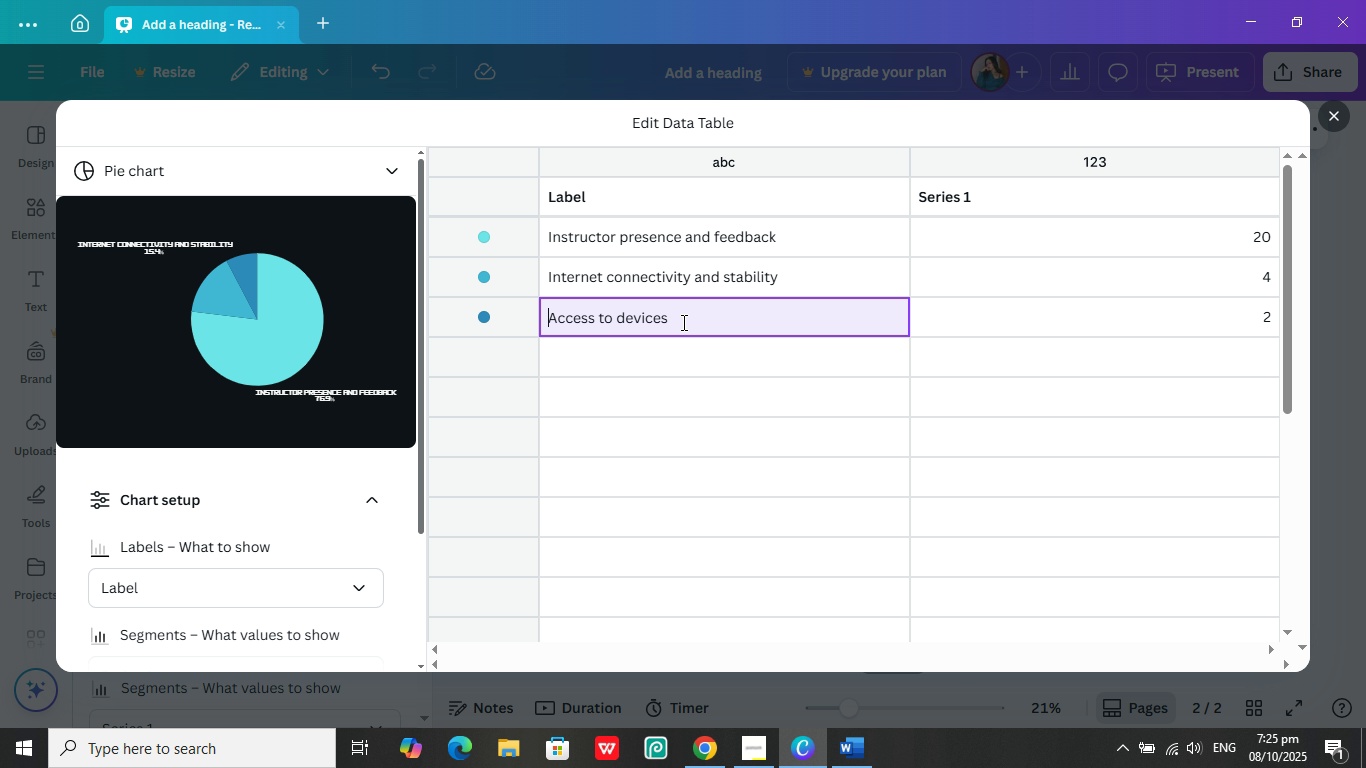 
left_click([682, 322])
 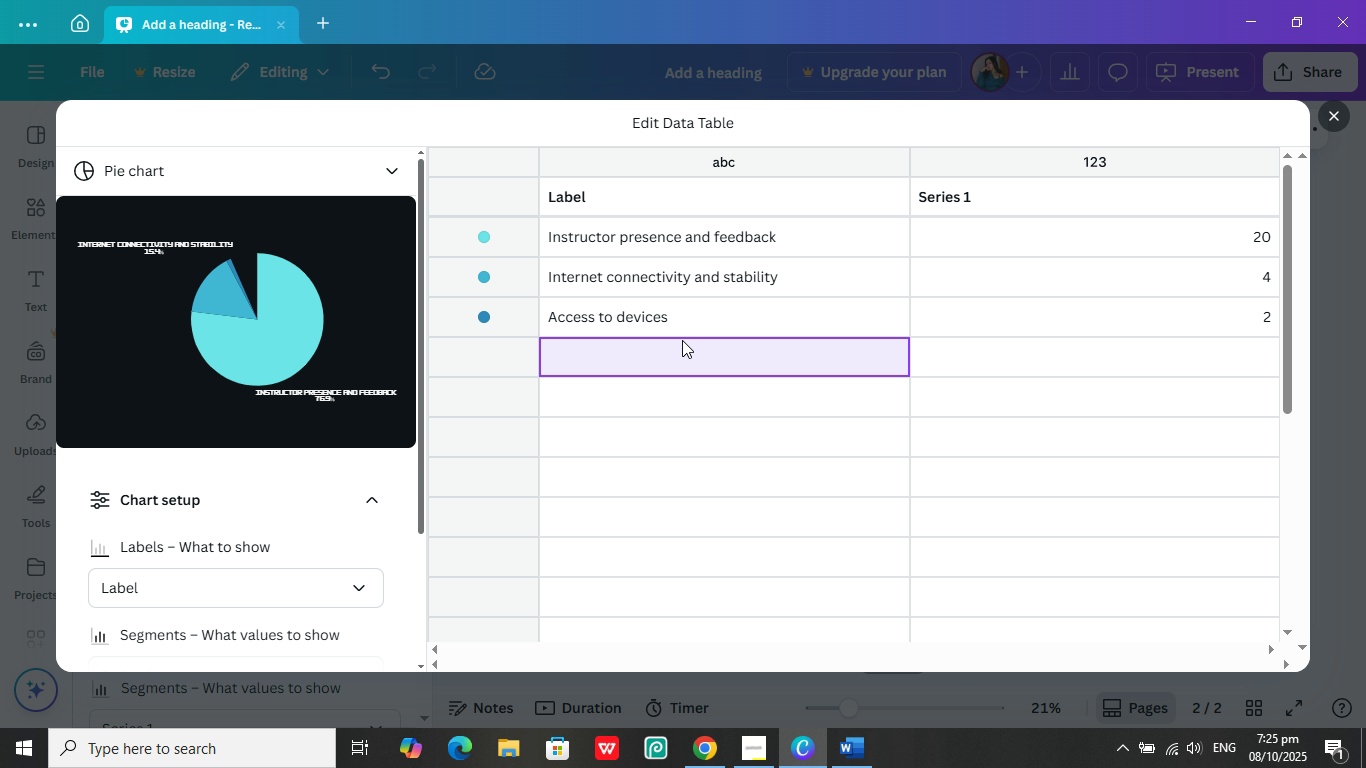 
left_click([682, 340])
 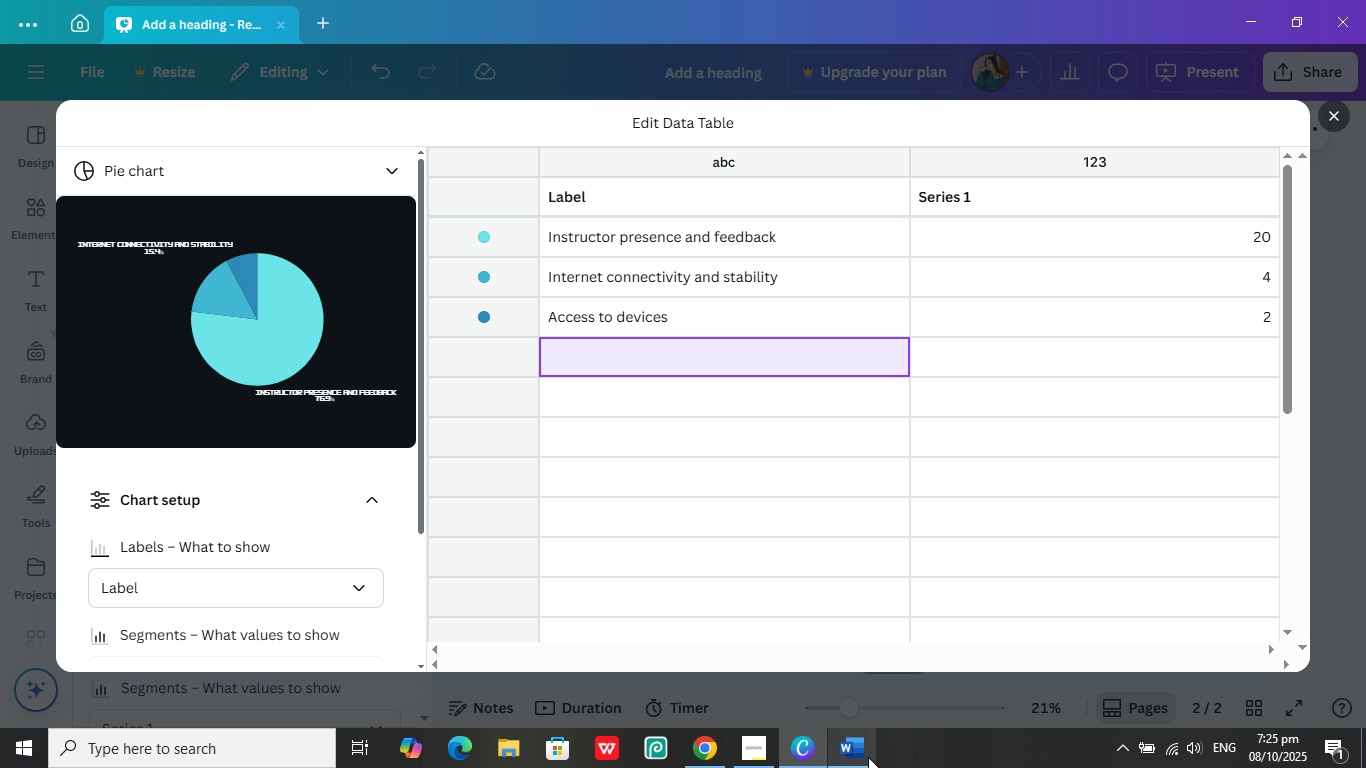 
left_click([868, 757])
 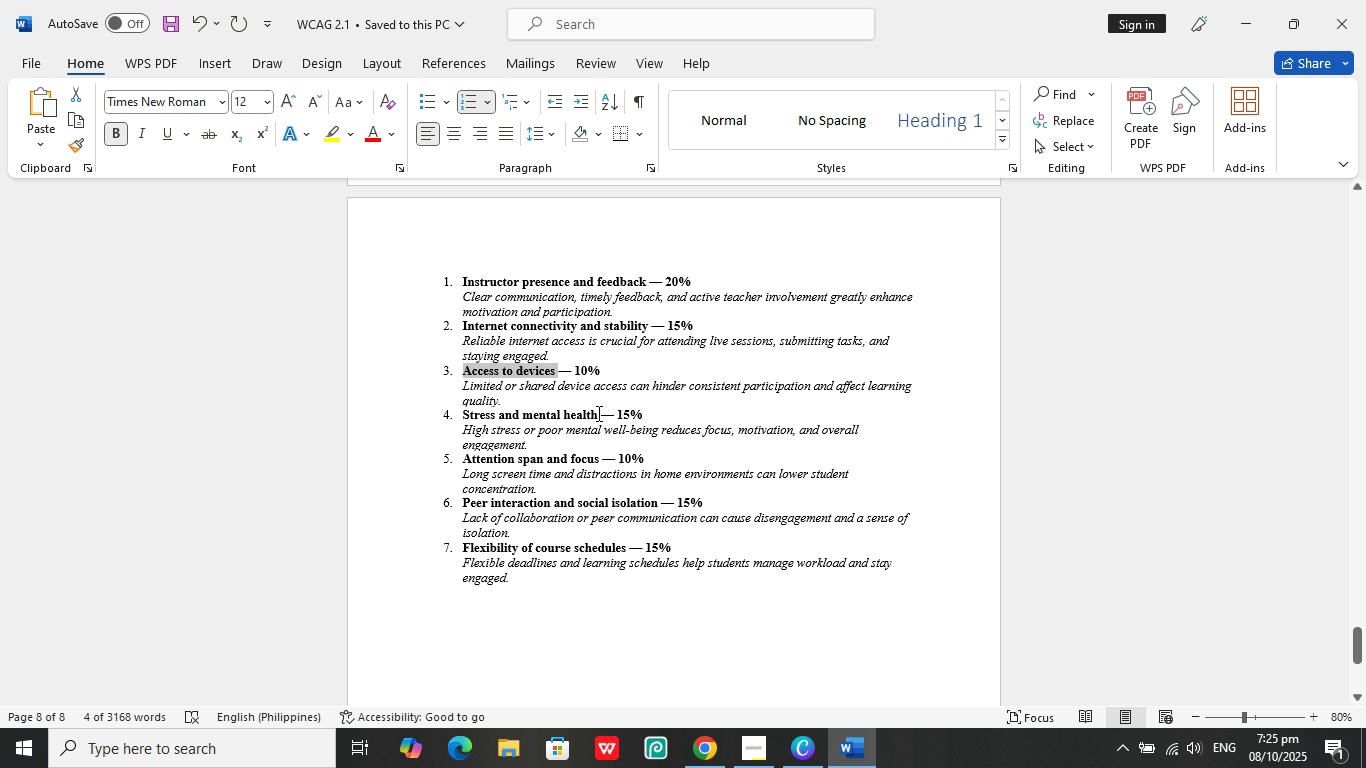 
left_click_drag(start_coordinate=[597, 413], to_coordinate=[480, 418])
 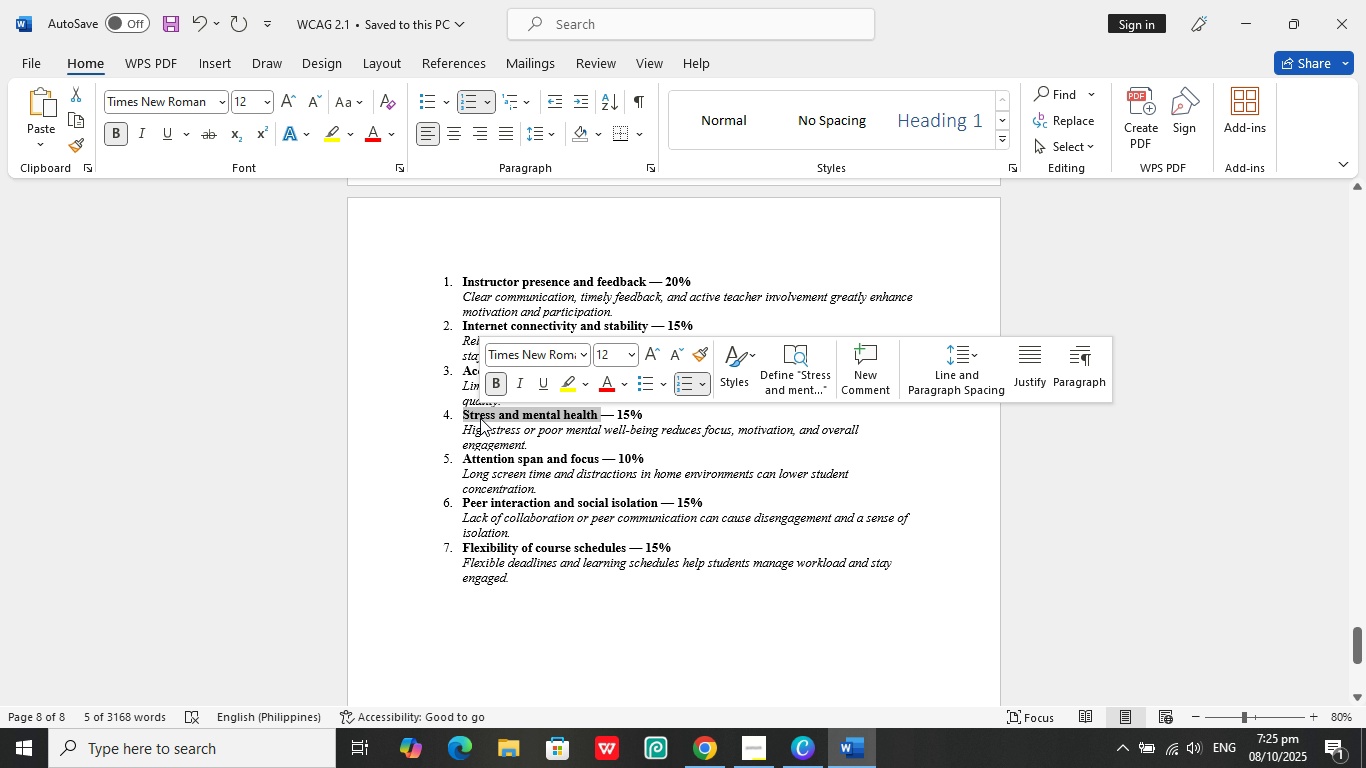 
key(Control+C)
 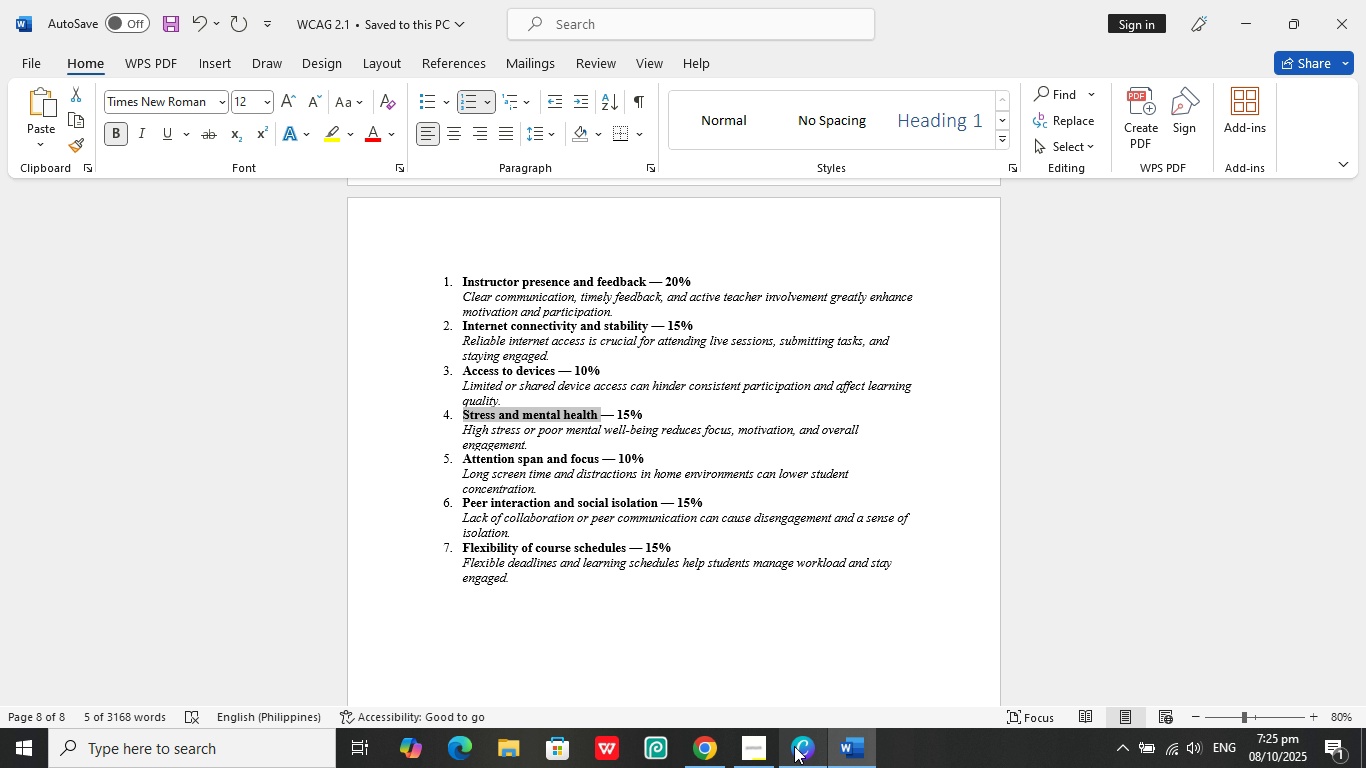 
left_click([794, 746])
 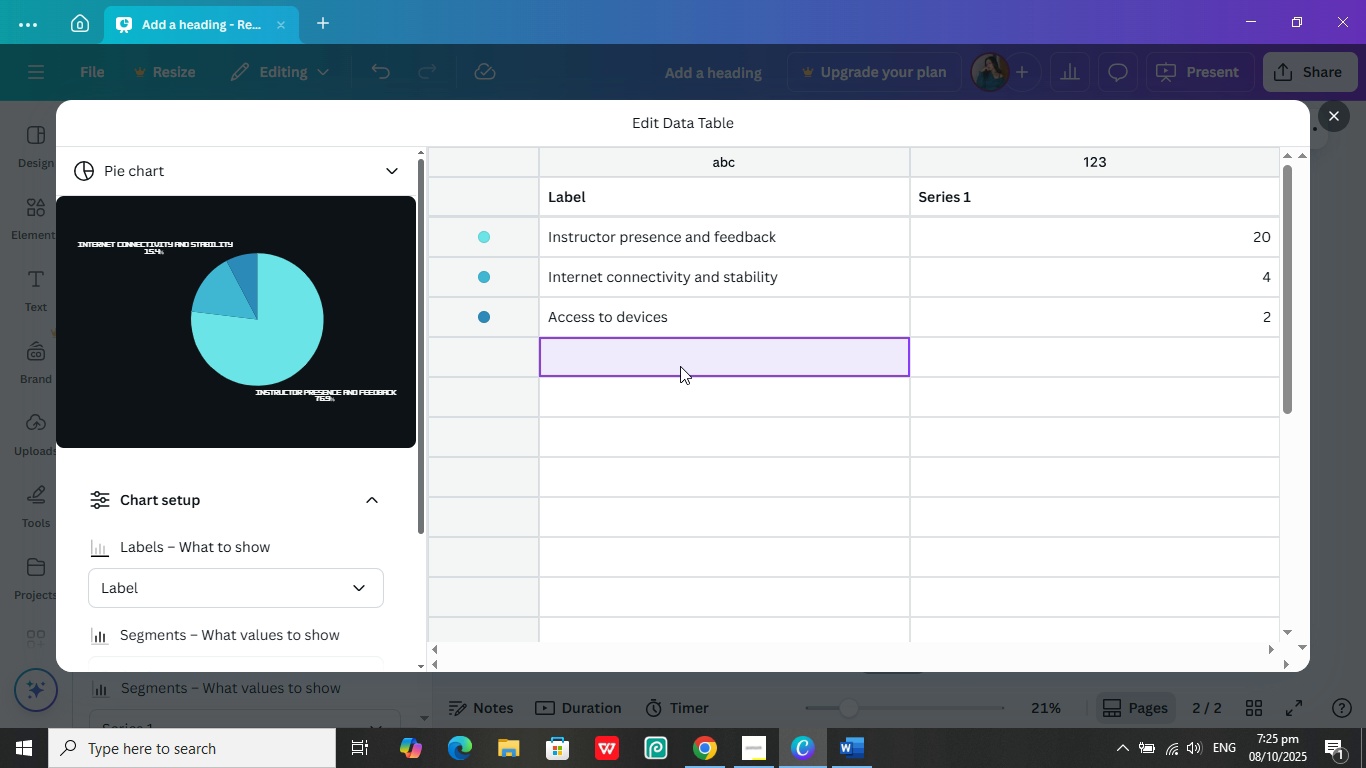 
left_click([680, 366])
 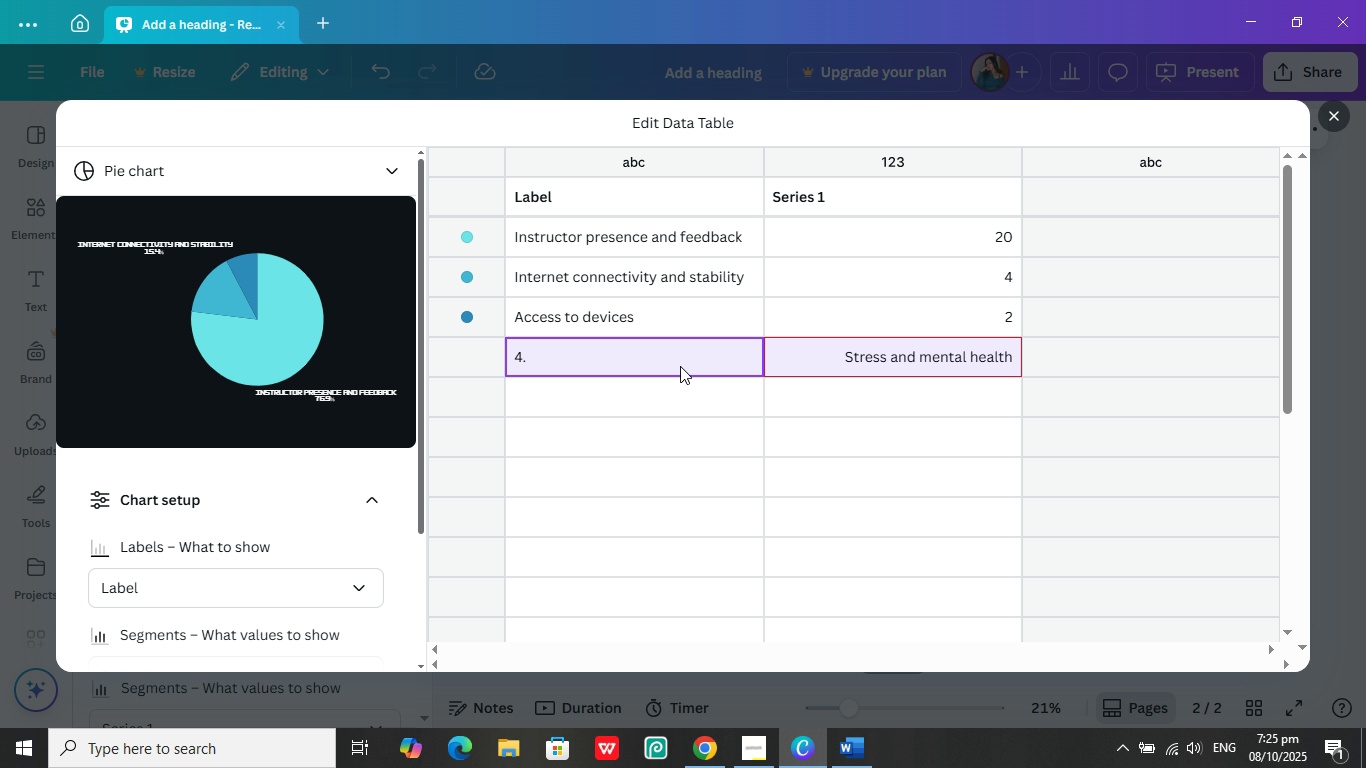 
key(Control+ControlLeft)
 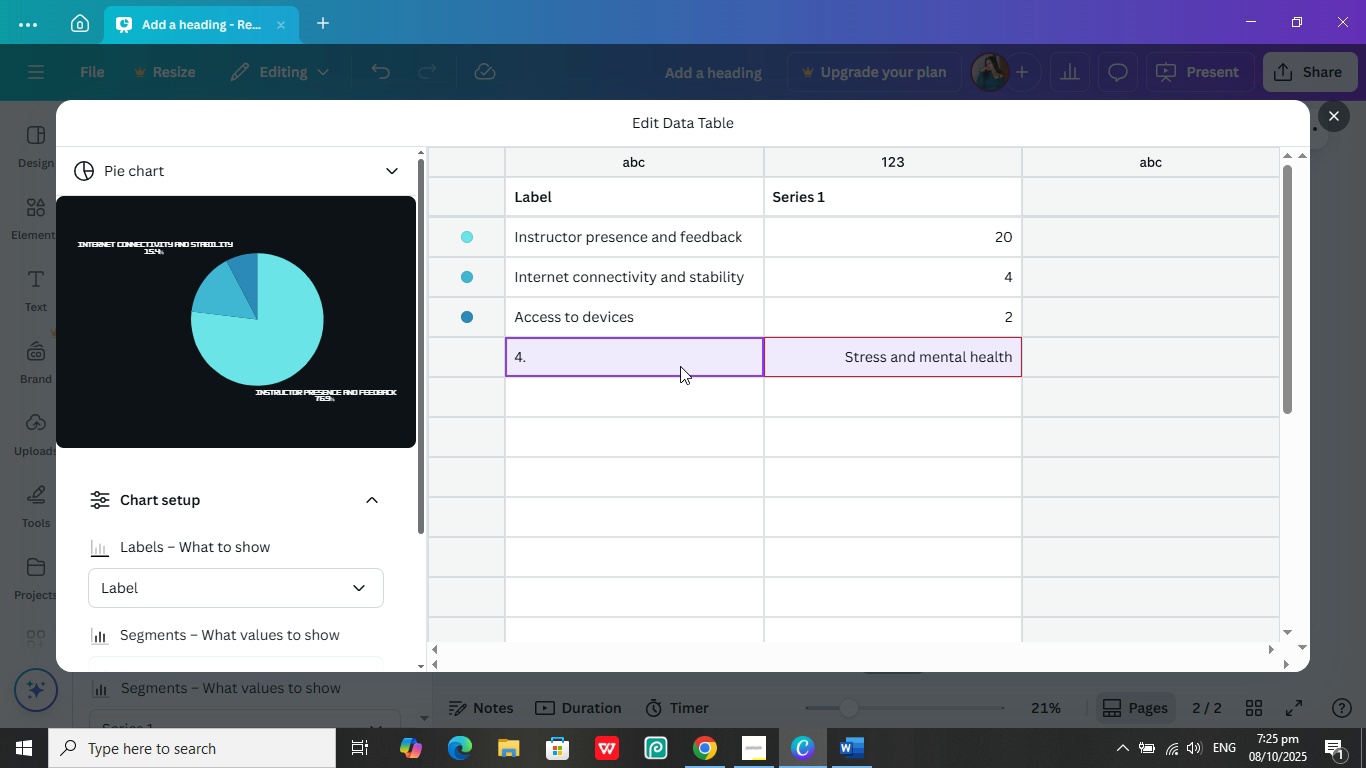 
key(Control+V)
 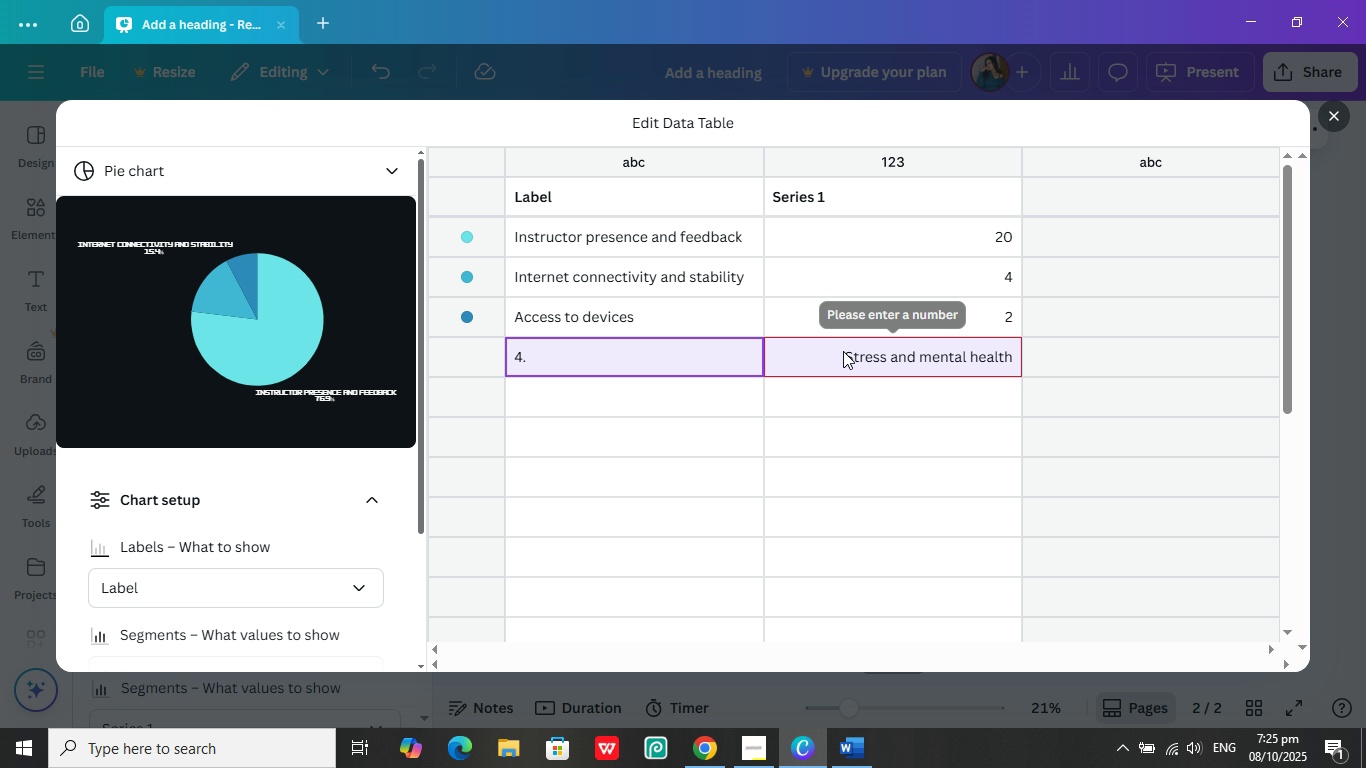 
left_click([843, 351])
 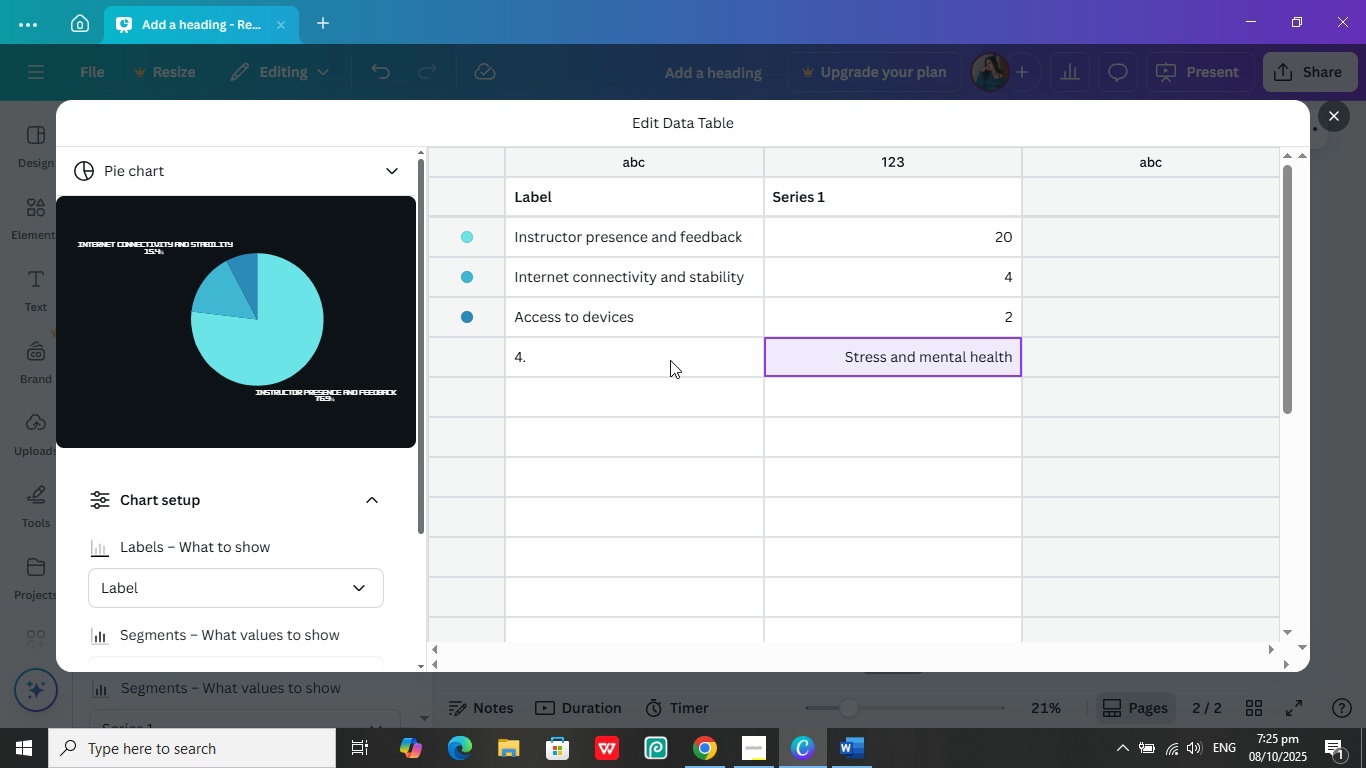 
left_click([670, 360])
 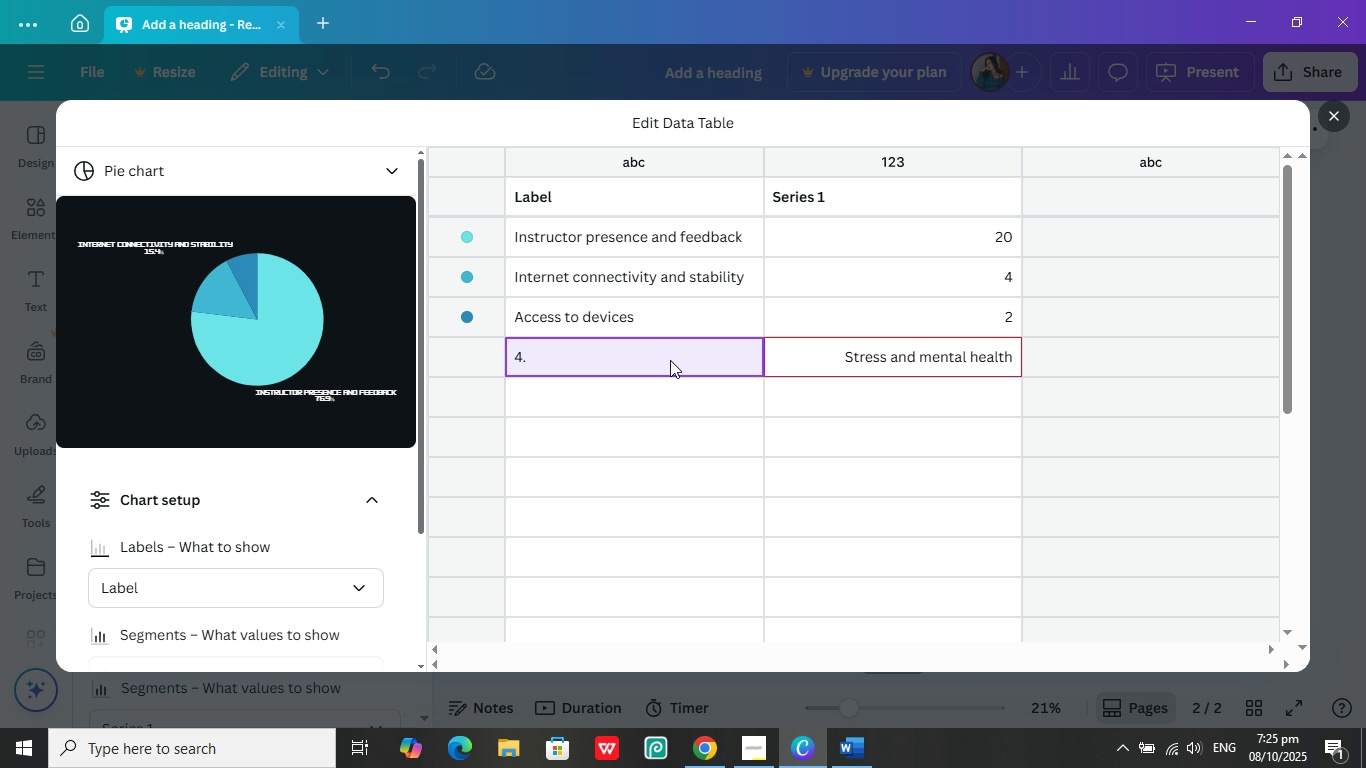 
key(Backspace)
 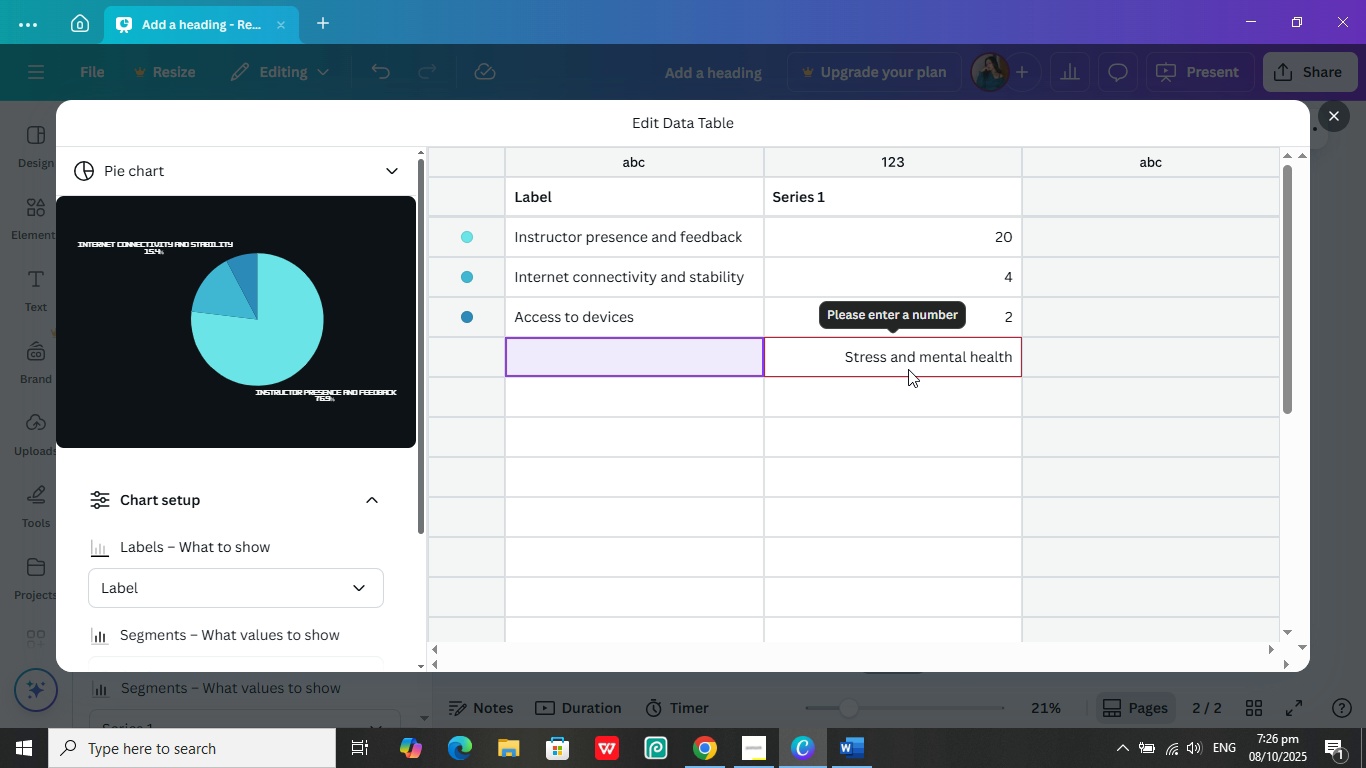 
left_click([908, 369])
 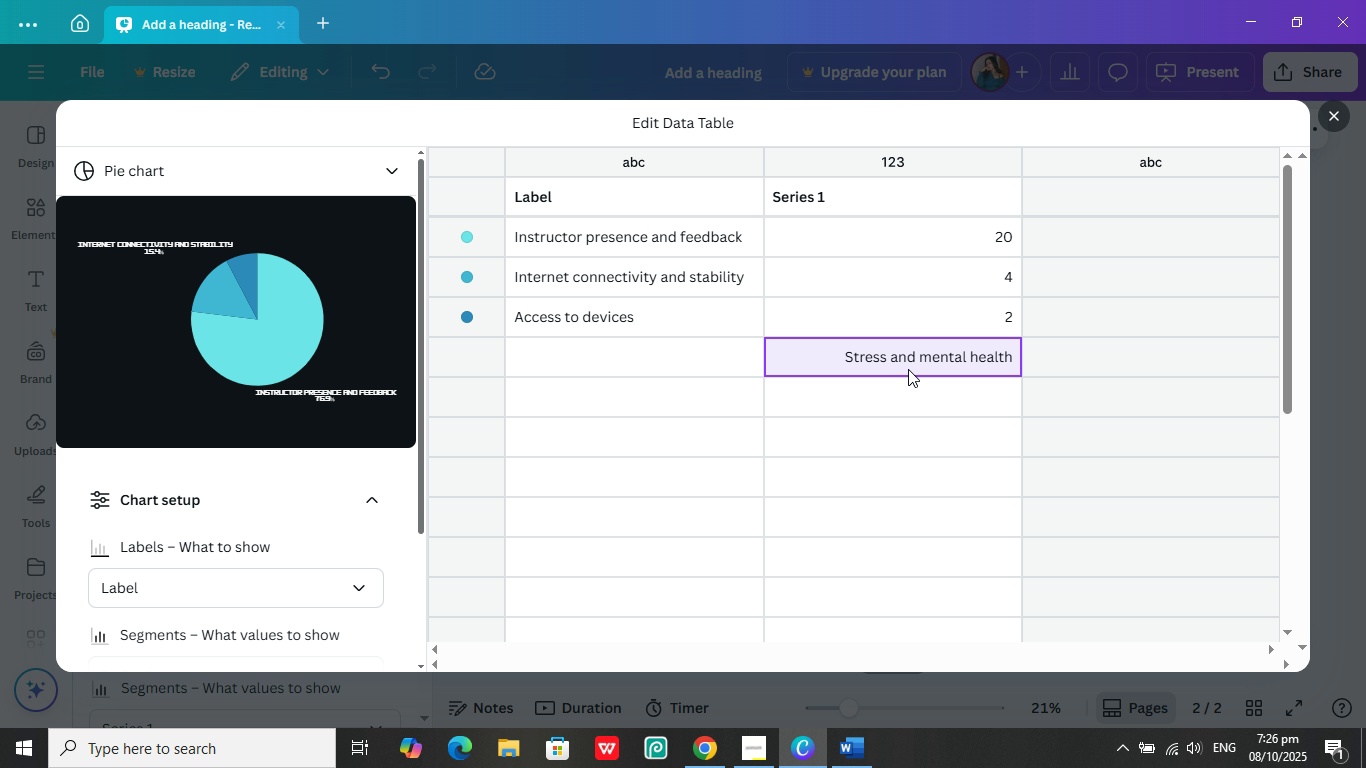 
key(Control+A)
 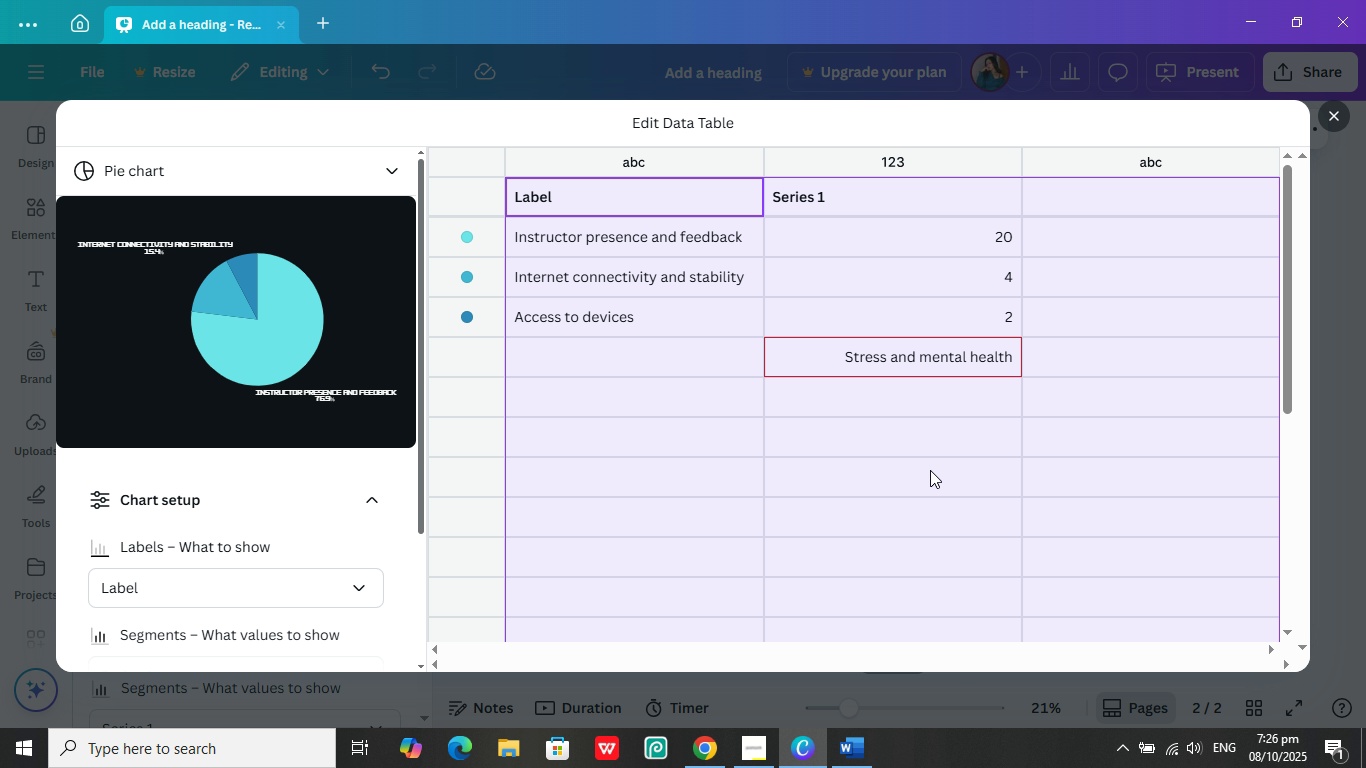 
left_click([930, 470])
 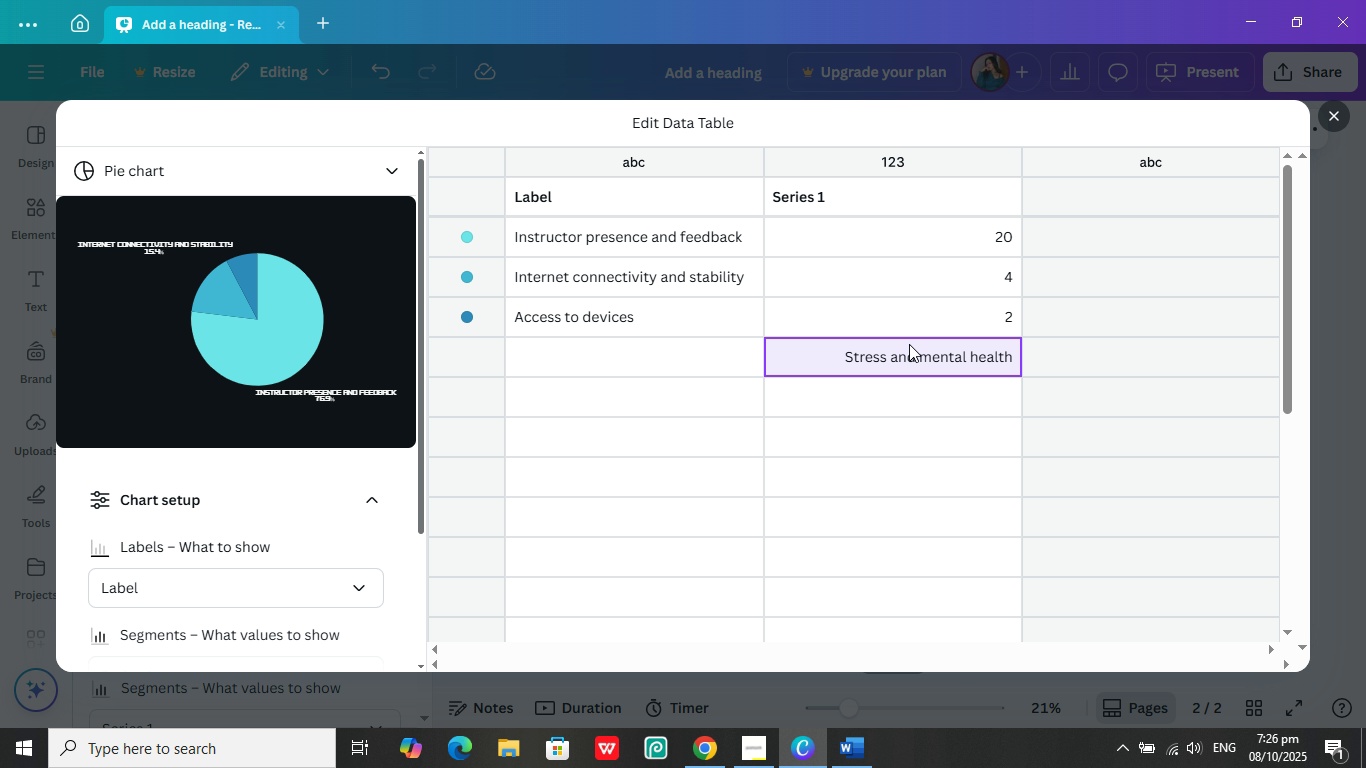 
double_click([909, 344])
 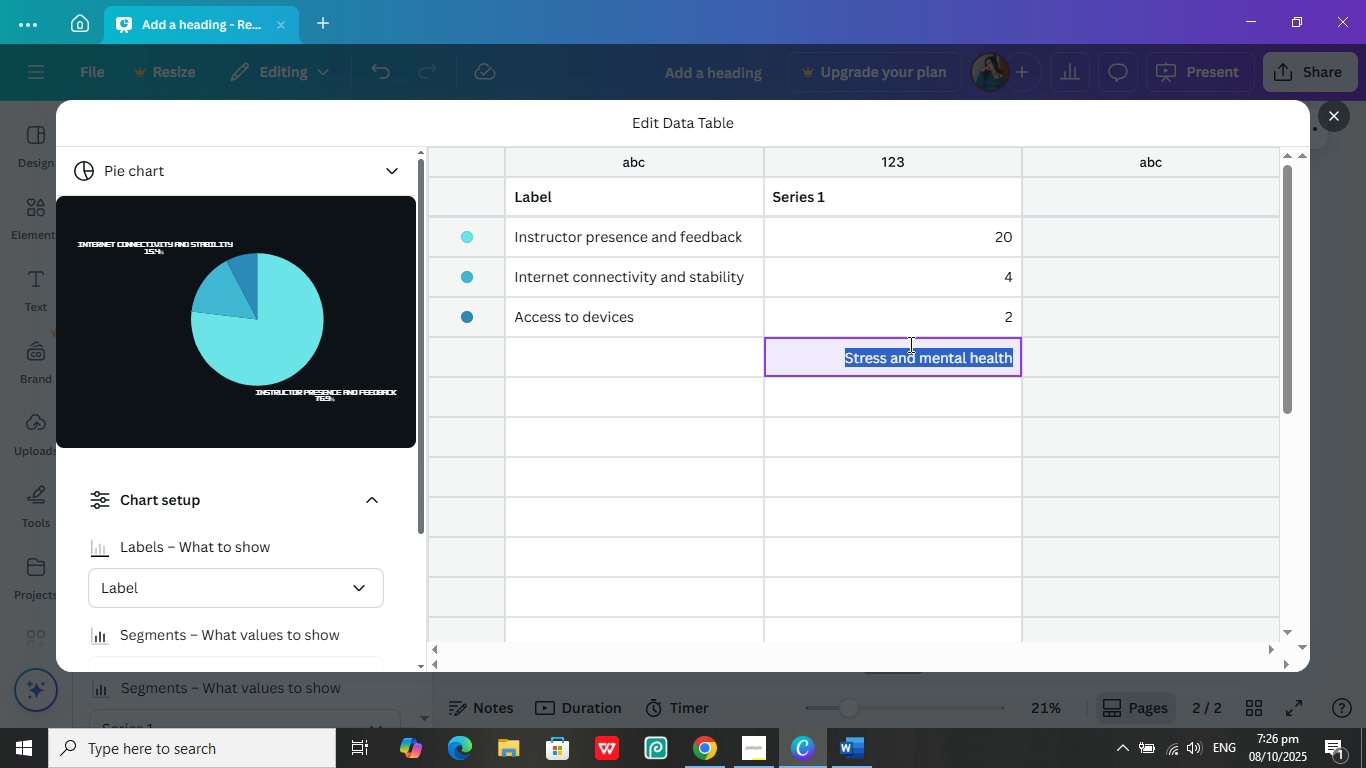 
triple_click([909, 344])
 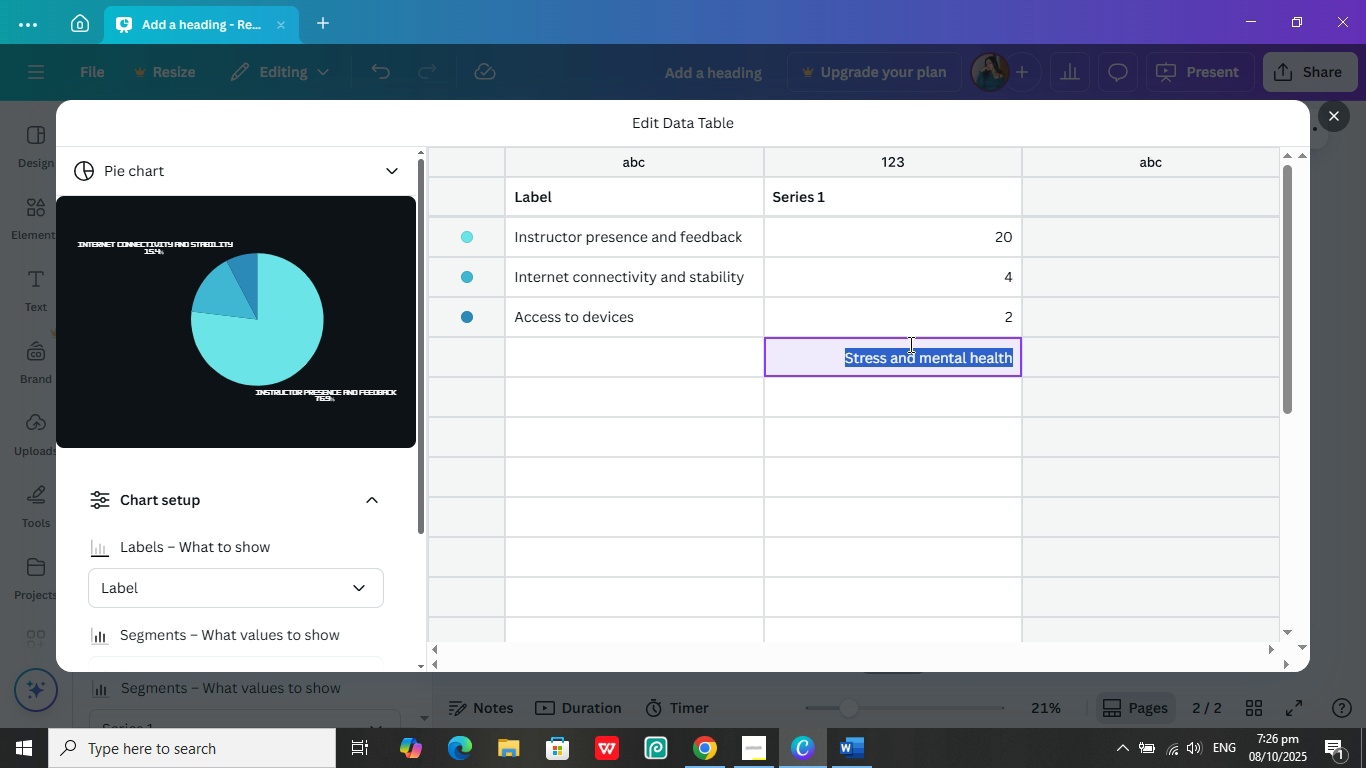 
key(Control+C)
 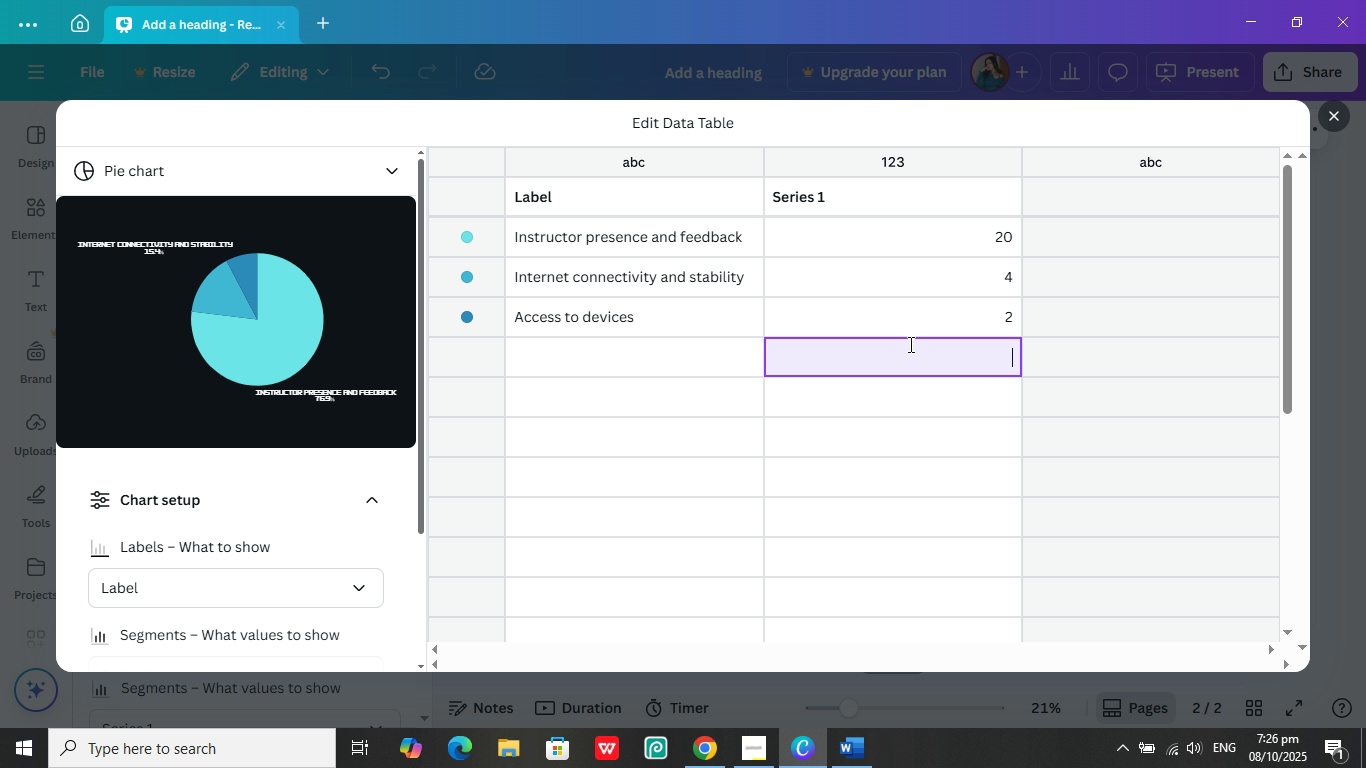 
key(Backspace)
 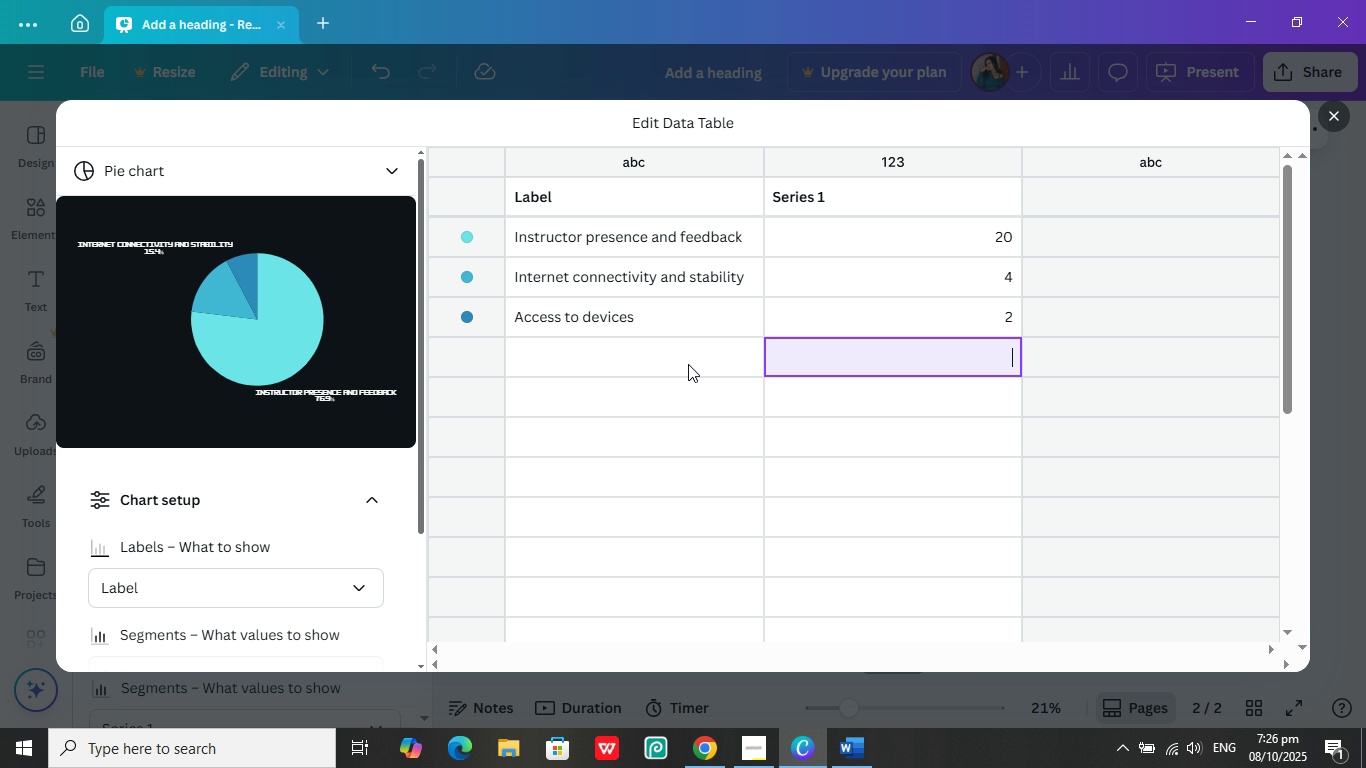 
left_click([688, 364])
 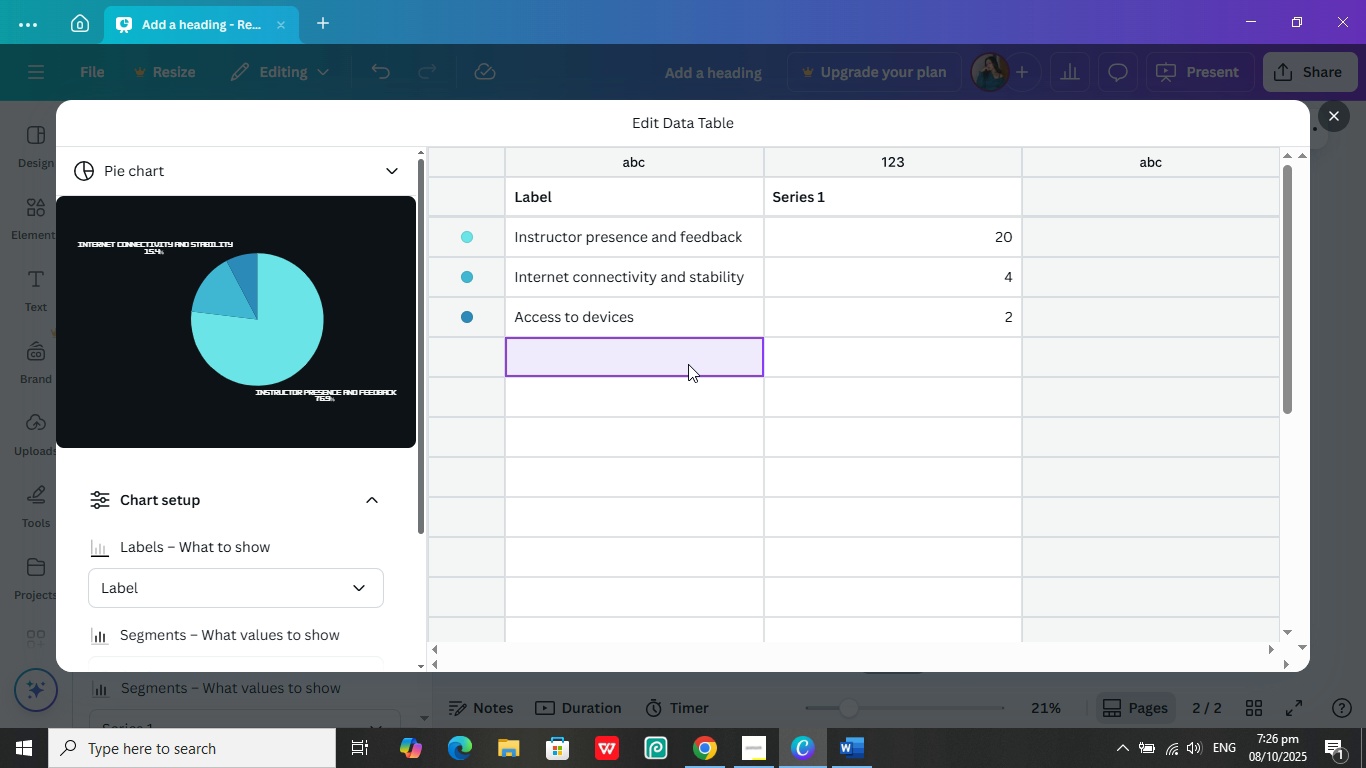 
left_click([688, 364])
 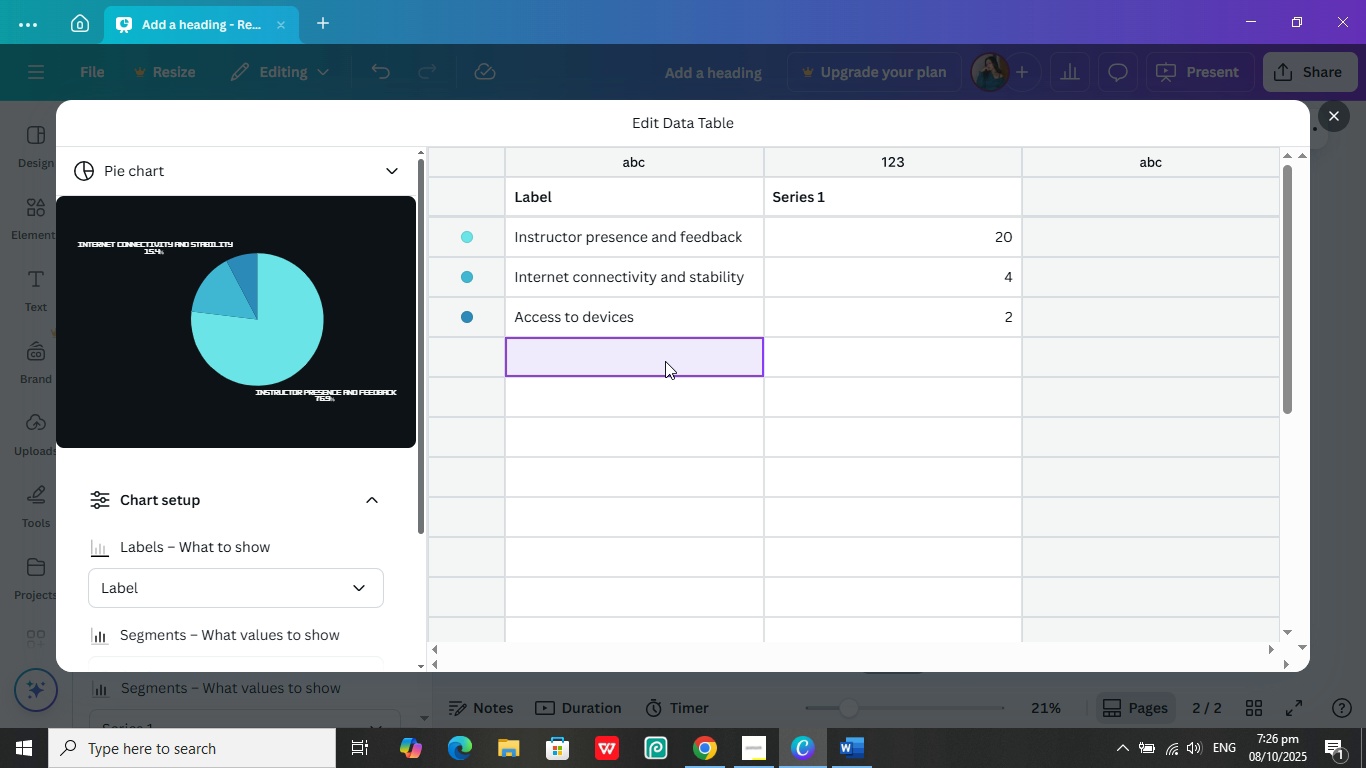 
left_click([665, 361])
 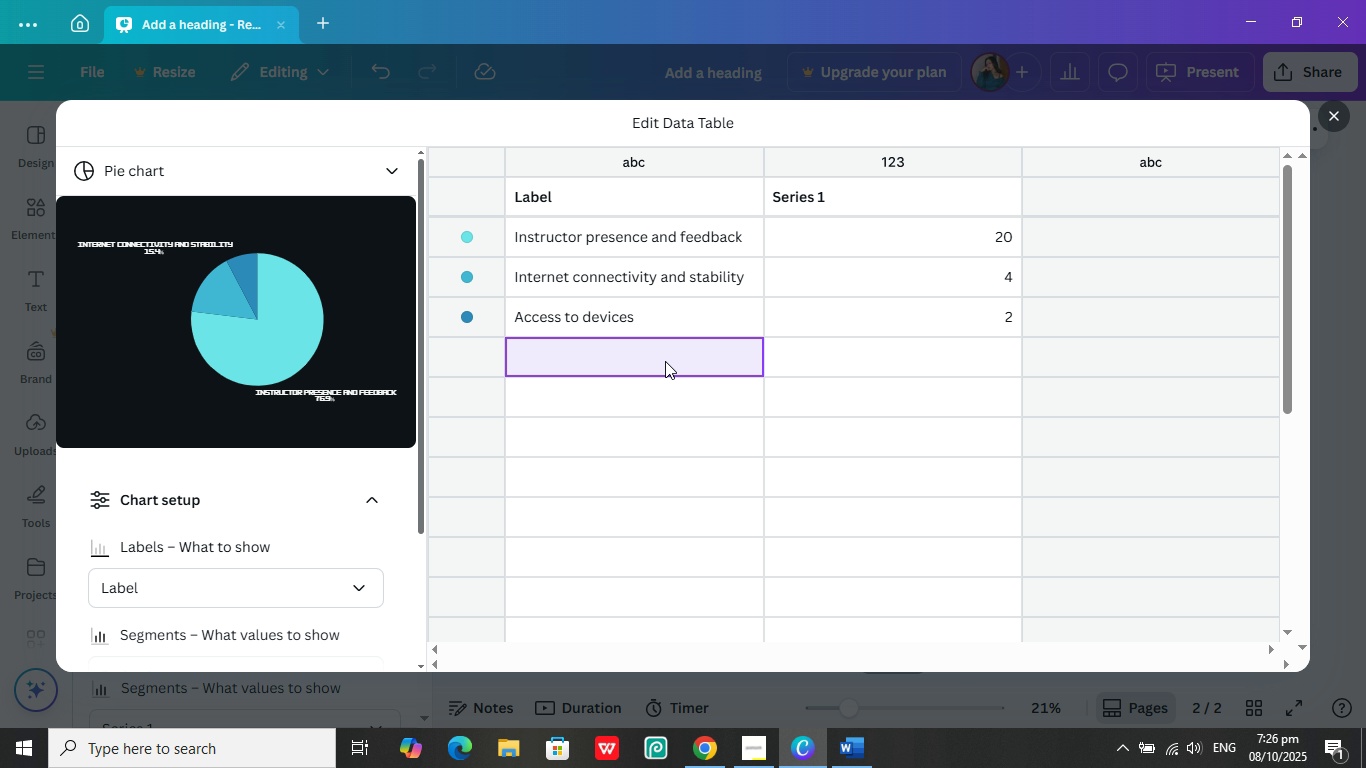 
key(Control+V)
 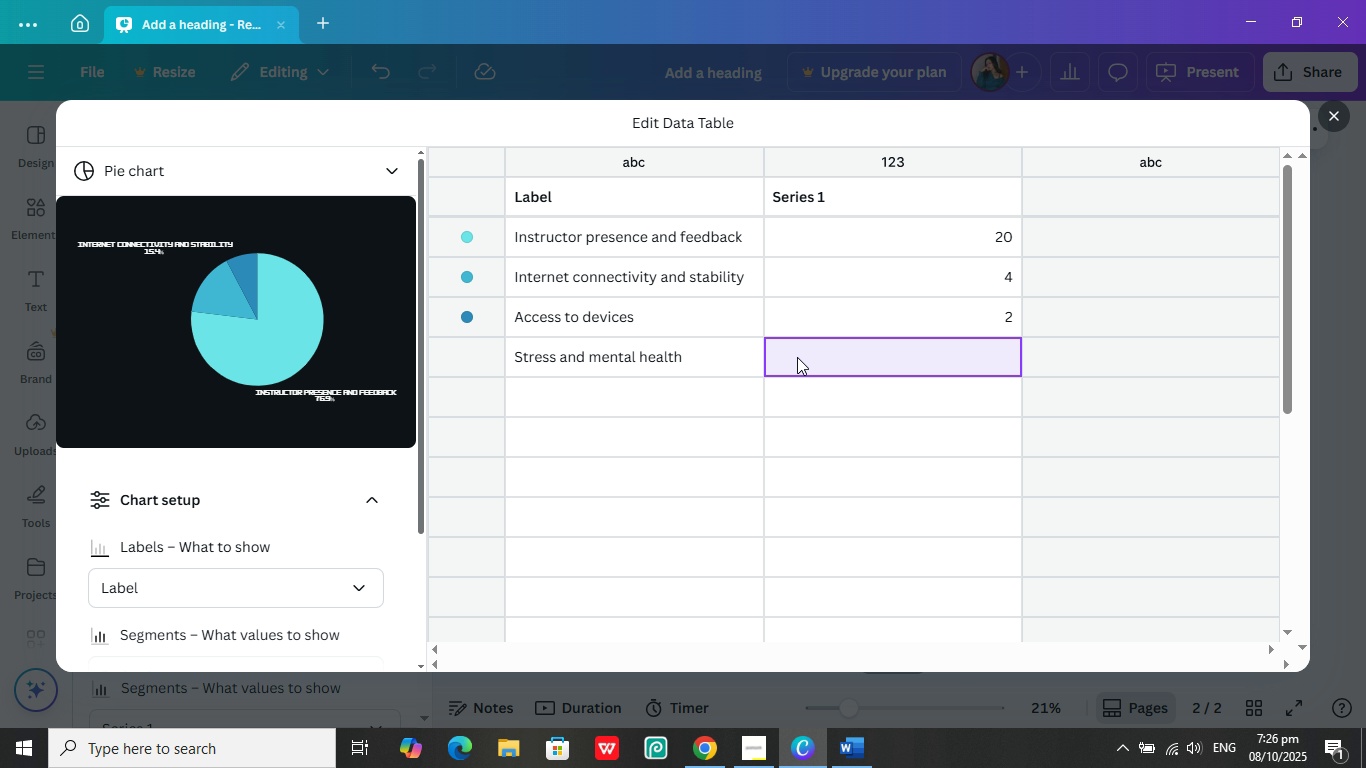 
left_click([797, 357])
 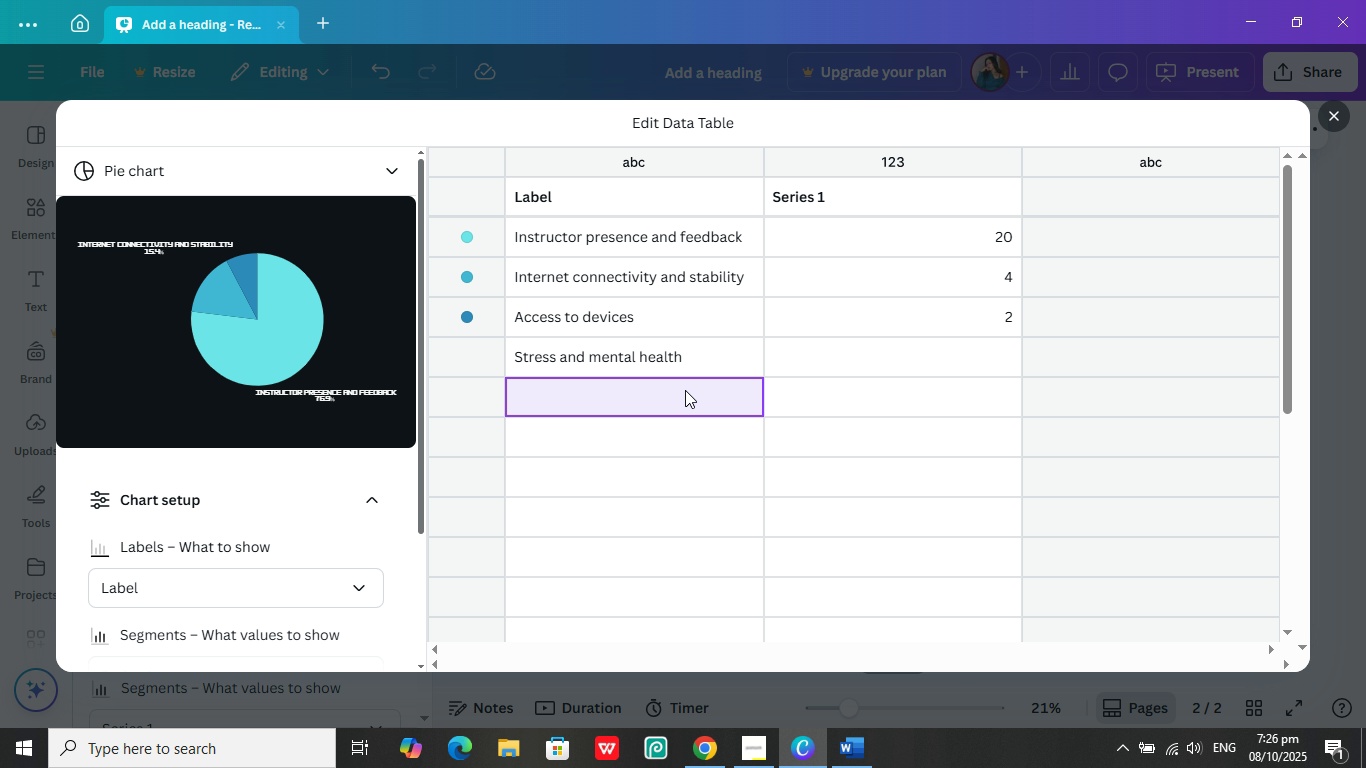 
left_click([685, 390])
 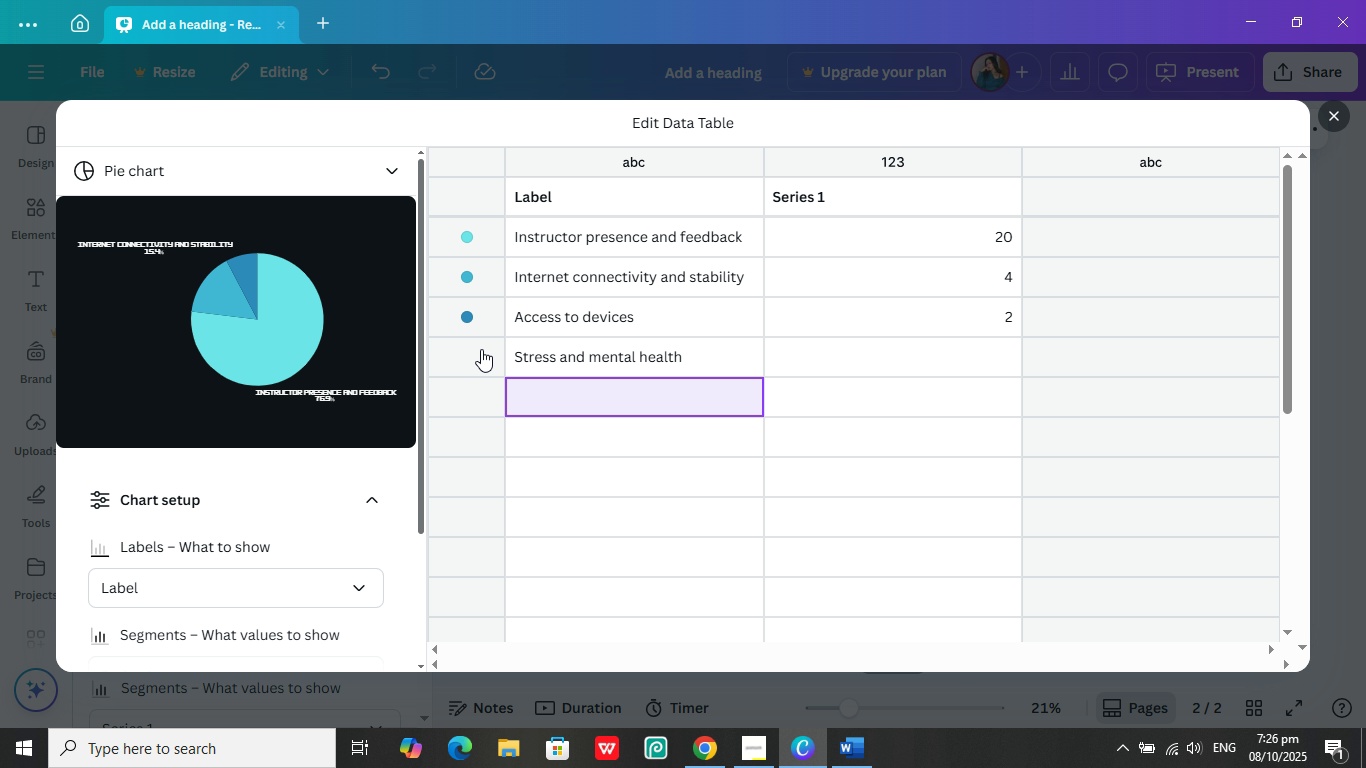 
left_click([481, 349])
 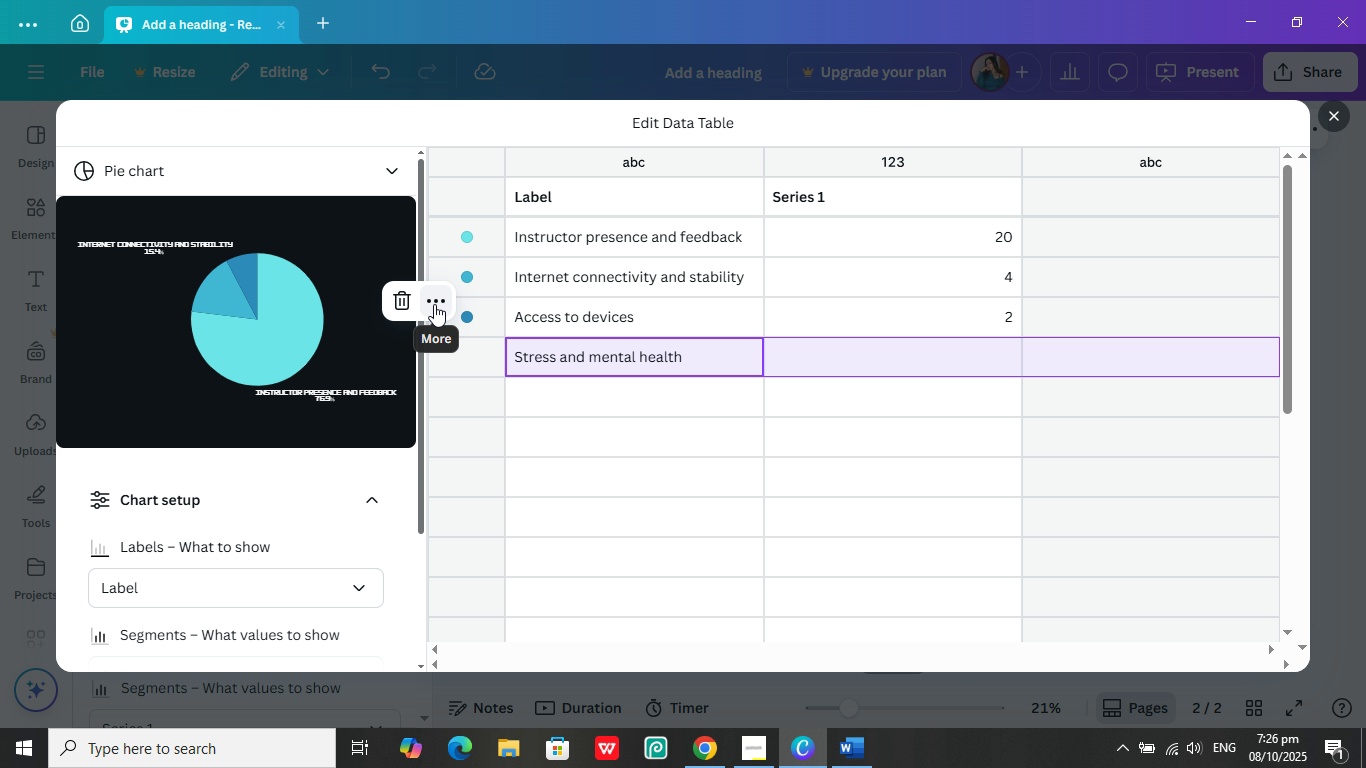 
left_click([434, 304])
 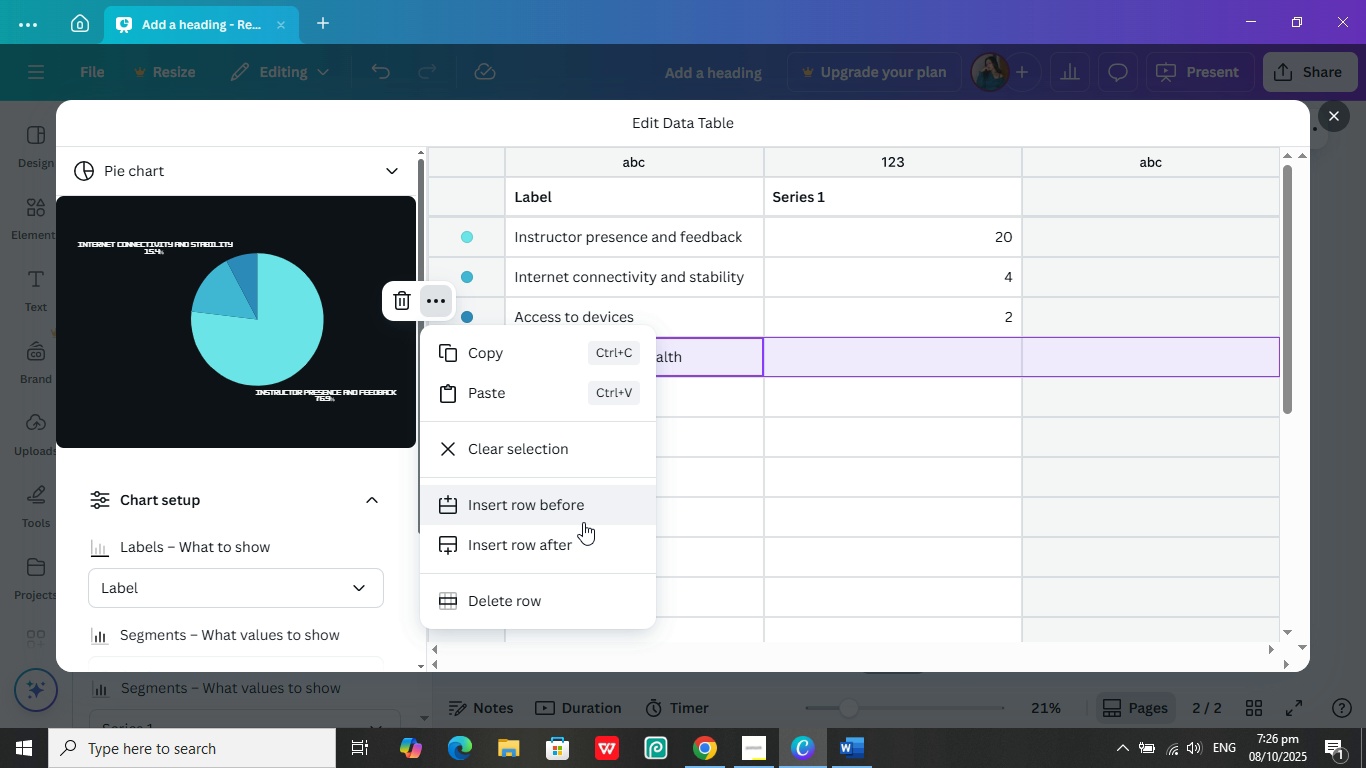 
wait(5.53)
 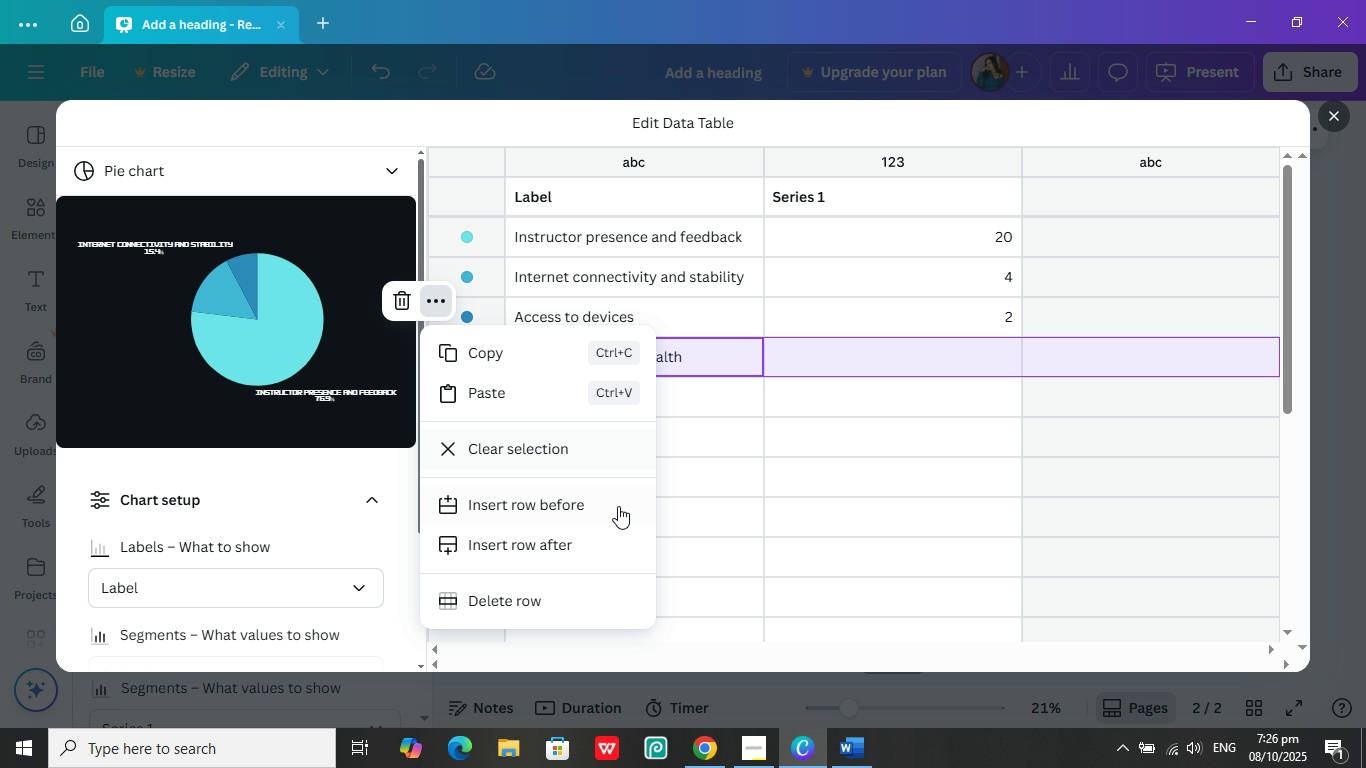 
left_click([583, 540])
 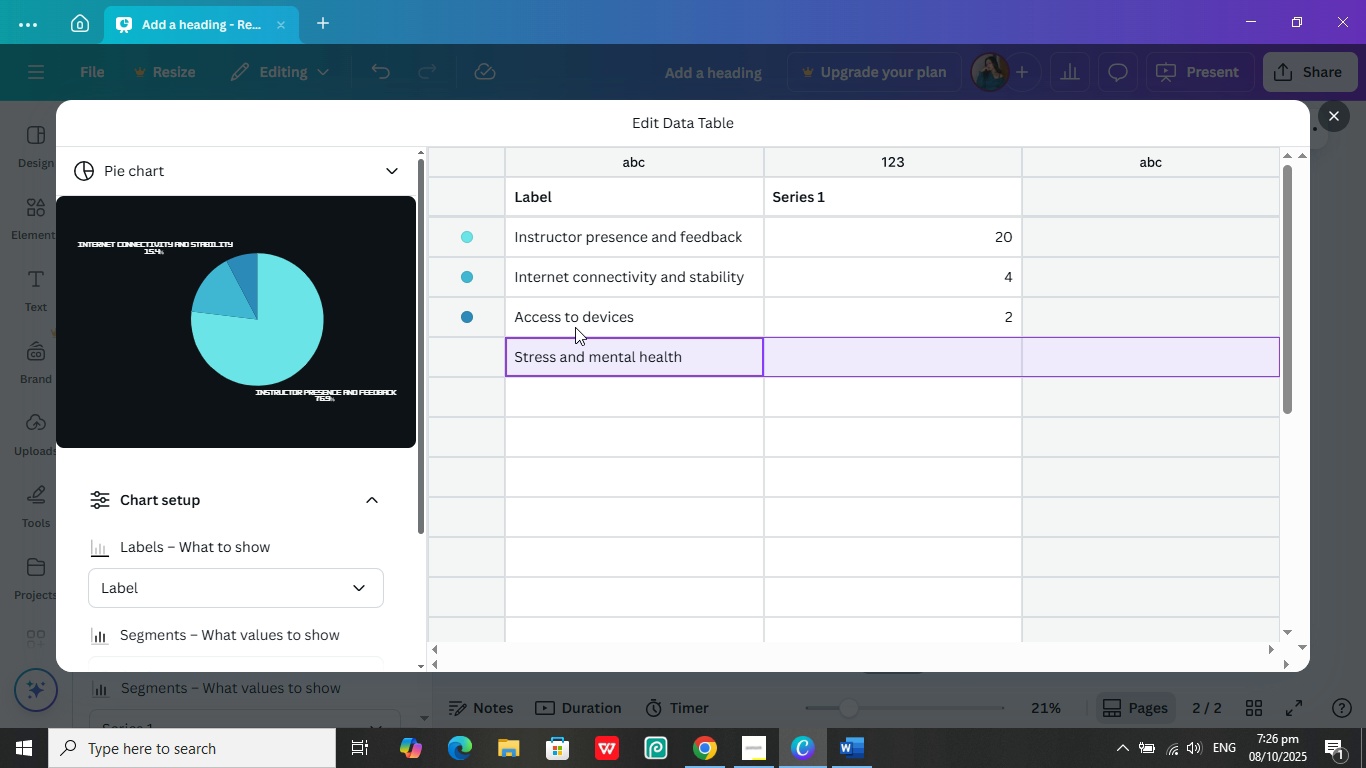 
left_click([575, 327])
 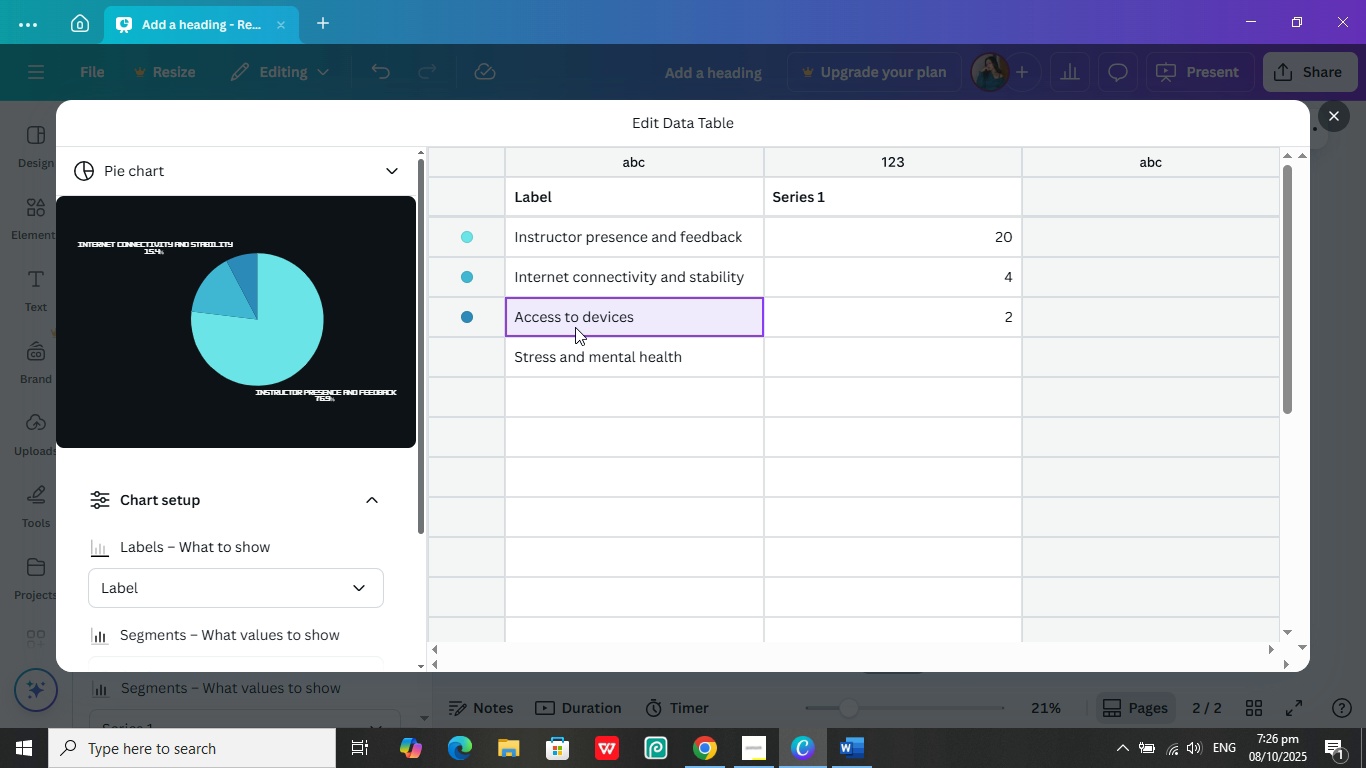 
left_click([575, 327])
 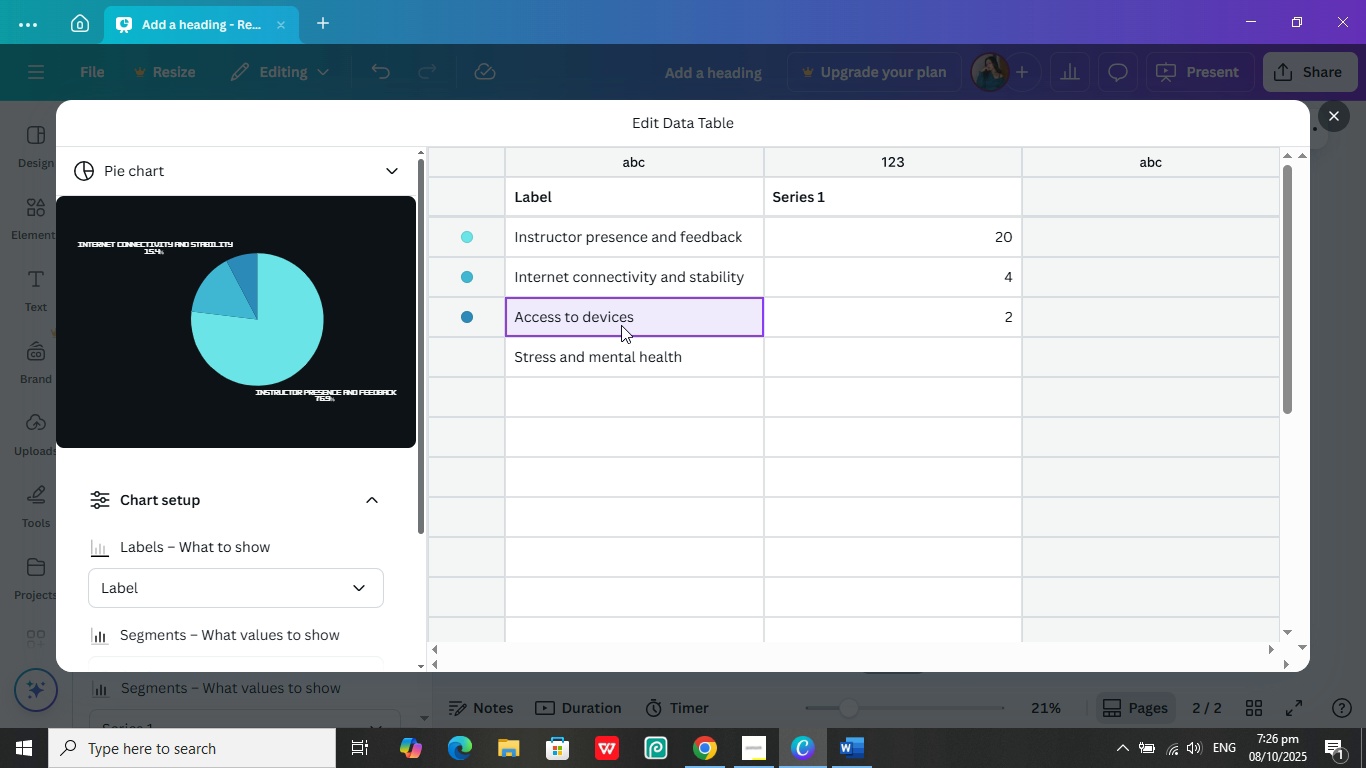 
left_click([622, 324])
 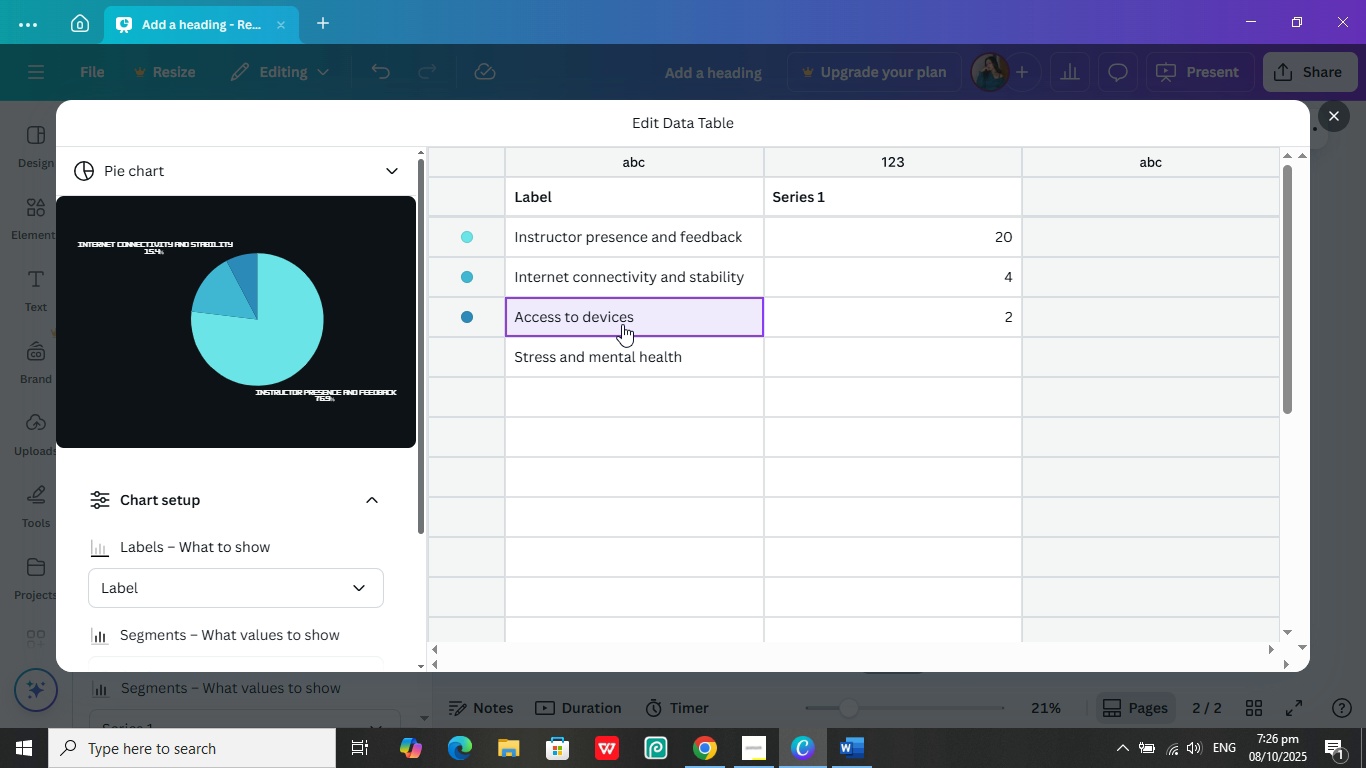 
right_click([622, 324])
 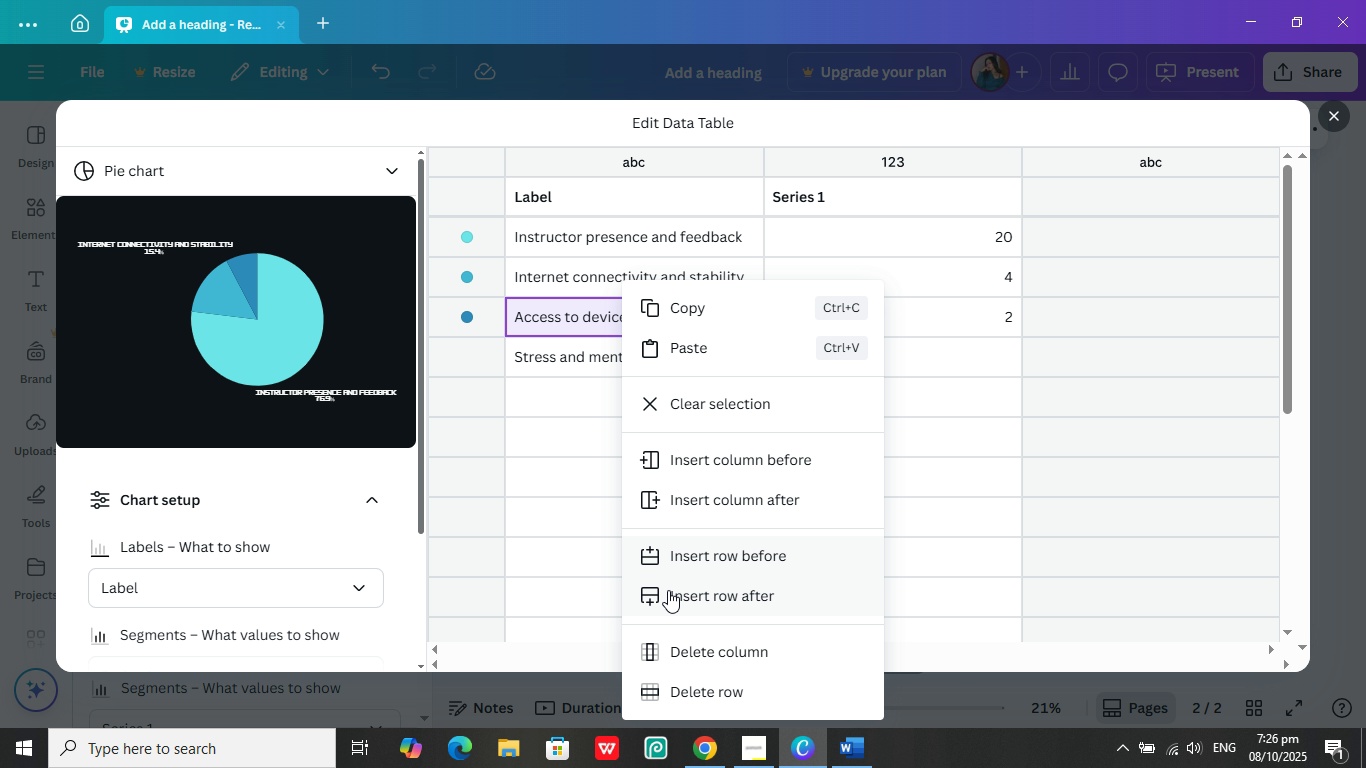 
wait(5.52)
 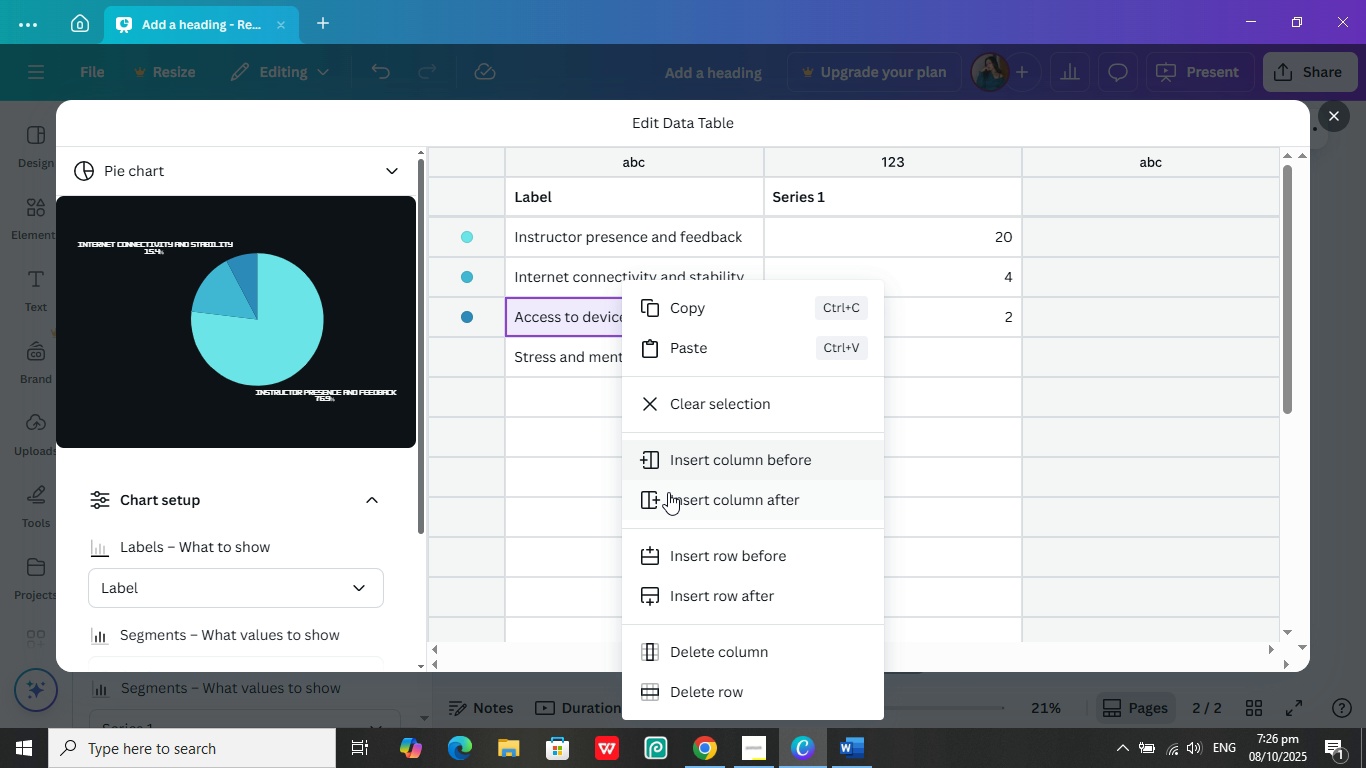 
left_click([669, 555])
 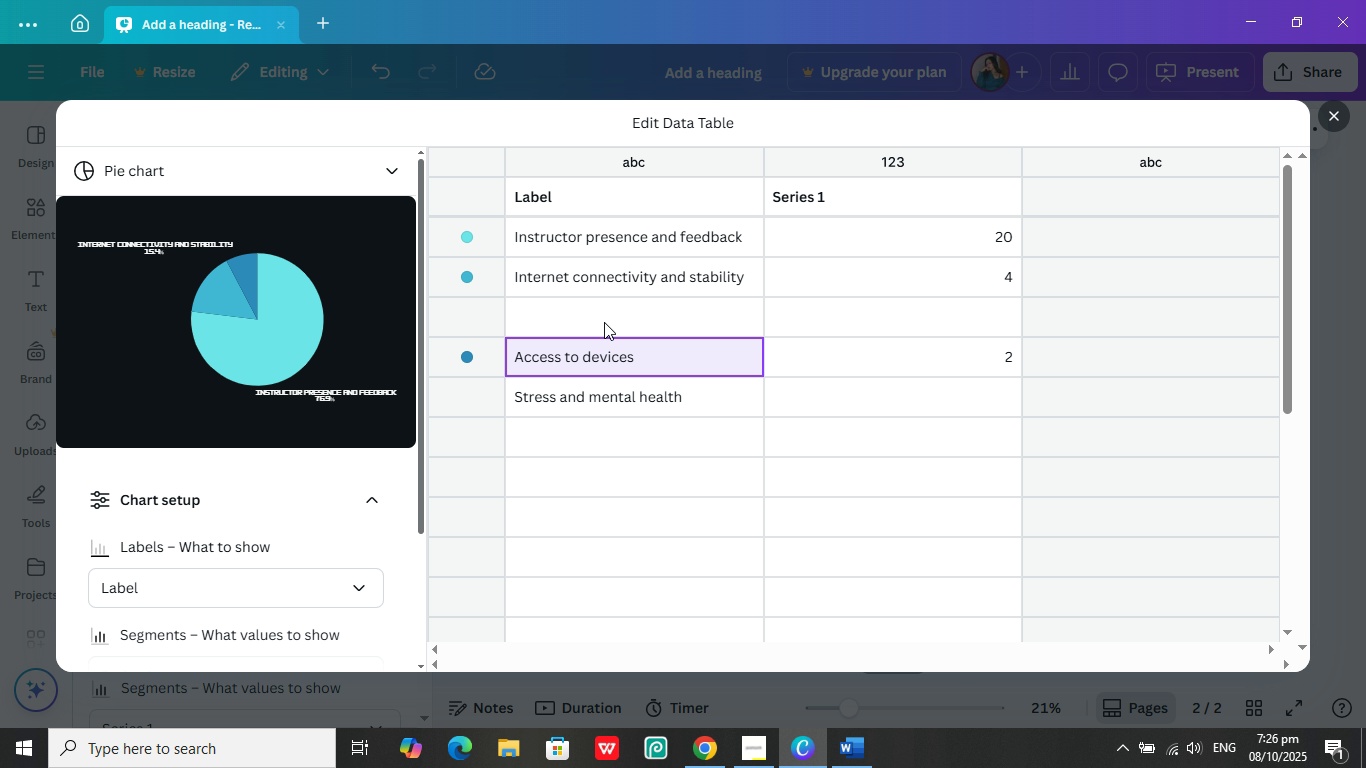 
left_click([604, 322])
 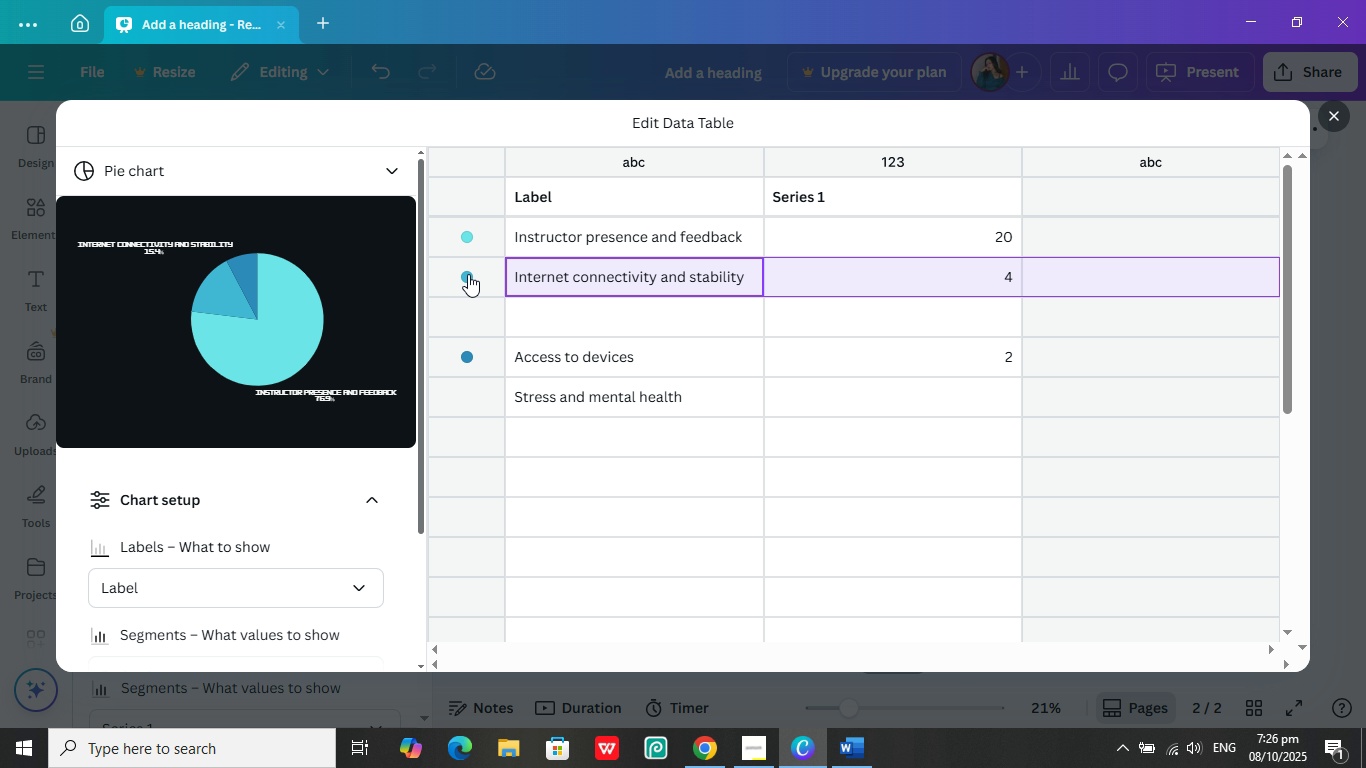 
left_click([468, 274])
 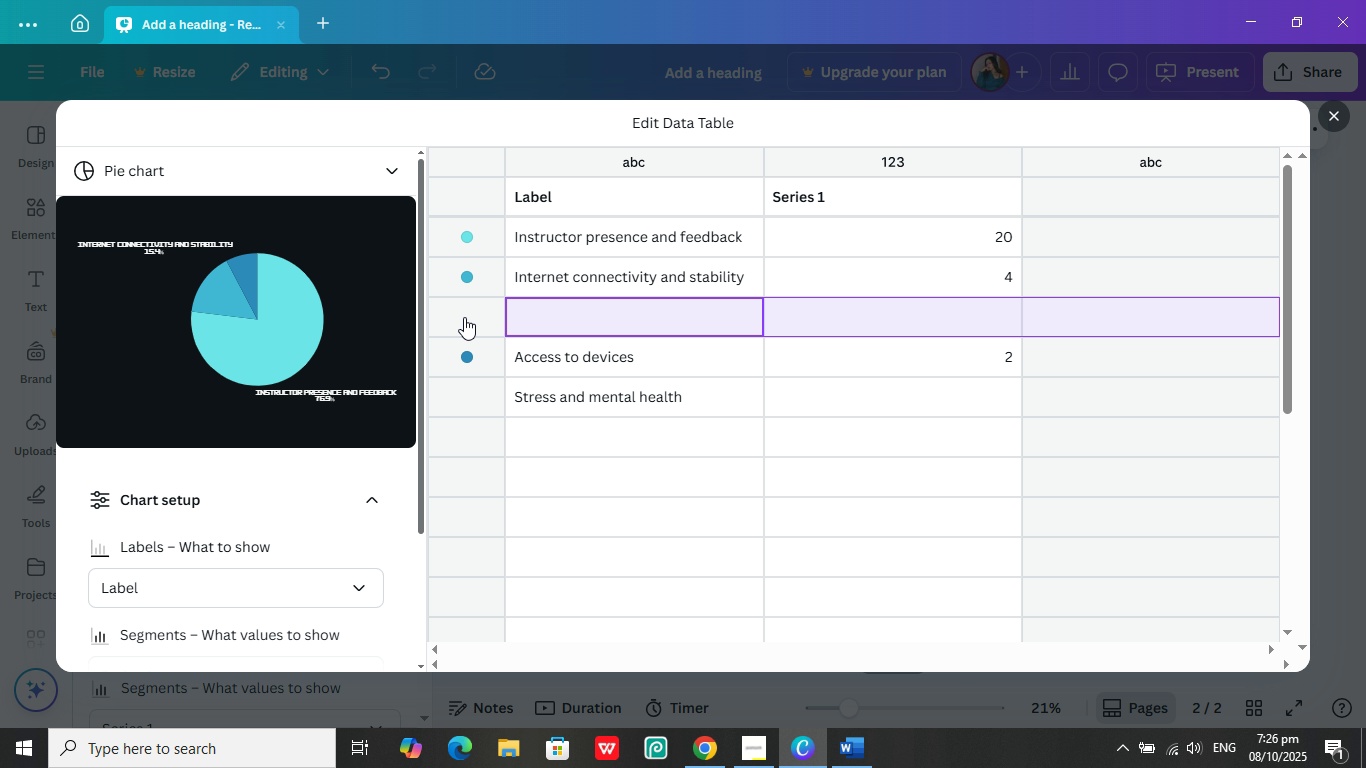 
left_click([464, 317])
 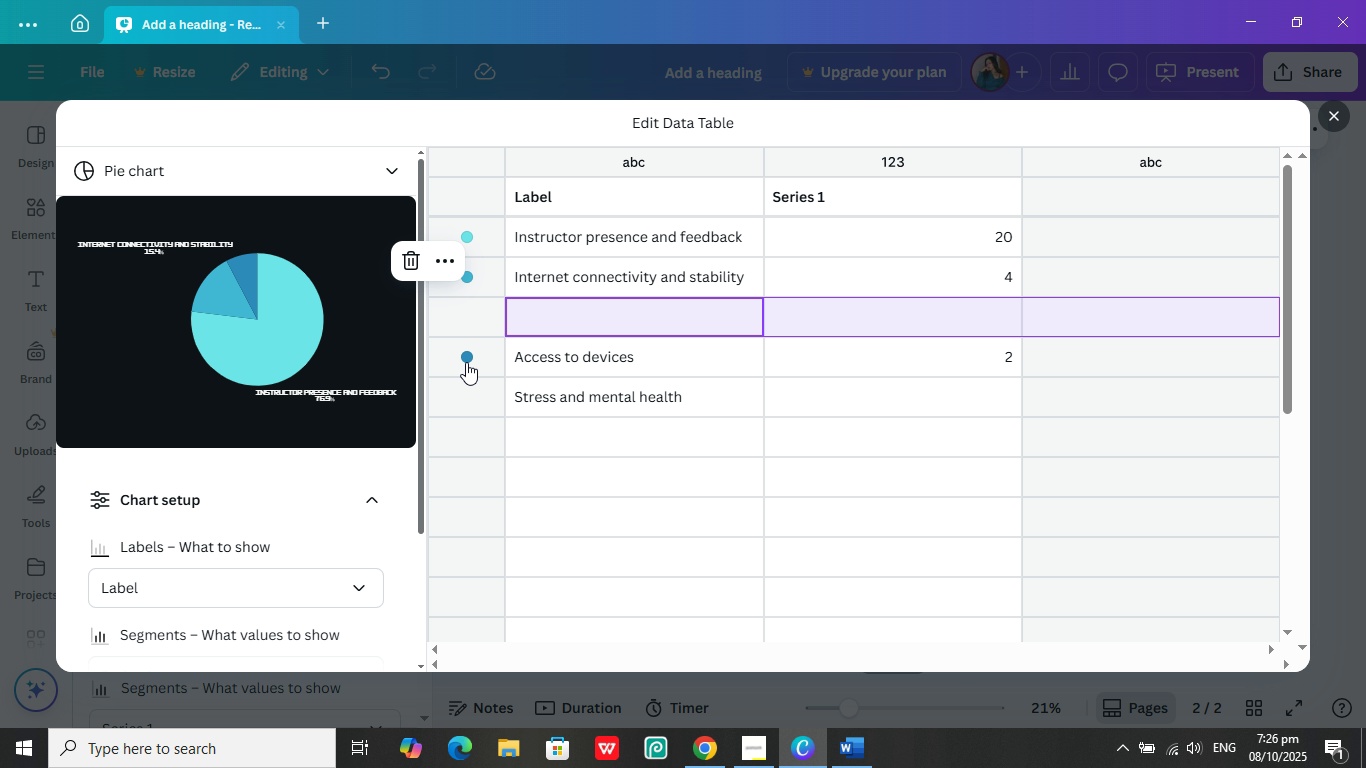 
left_click([466, 362])
 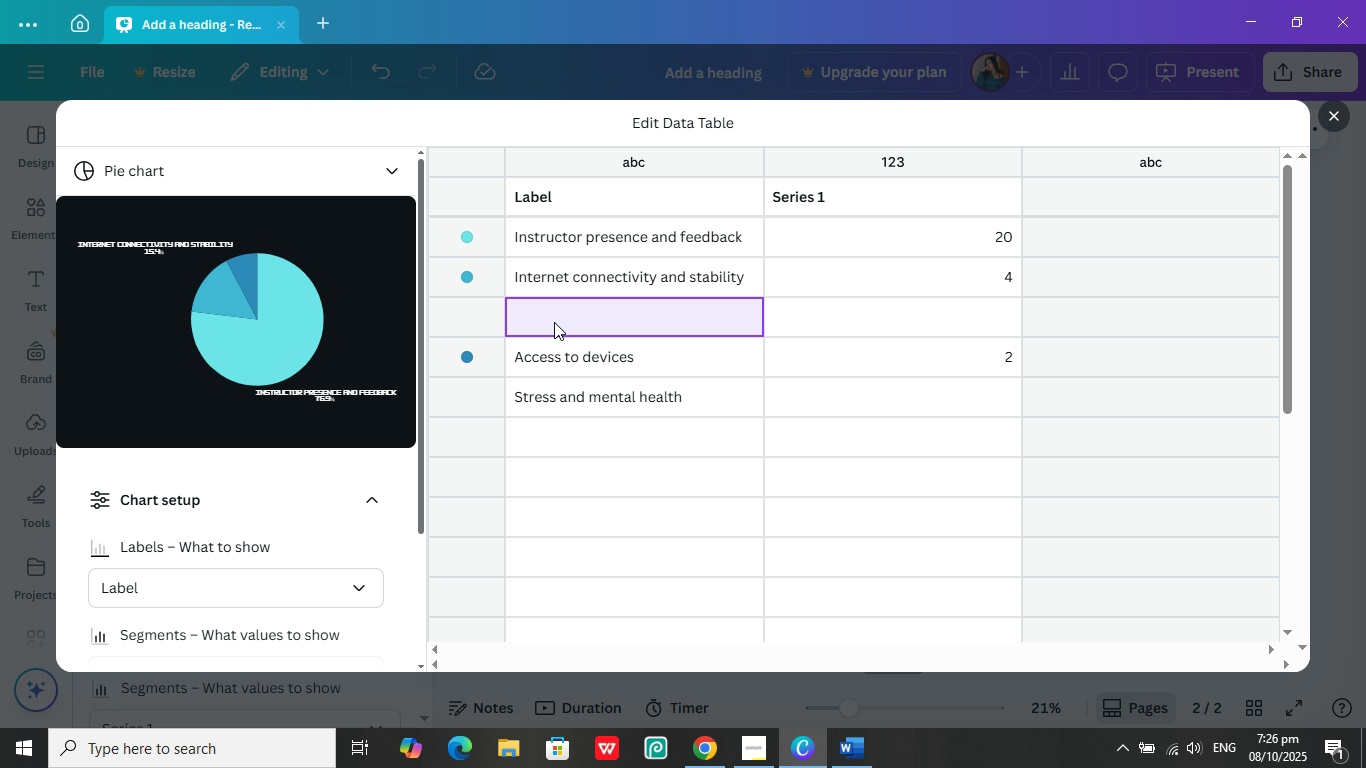 
left_click([554, 322])
 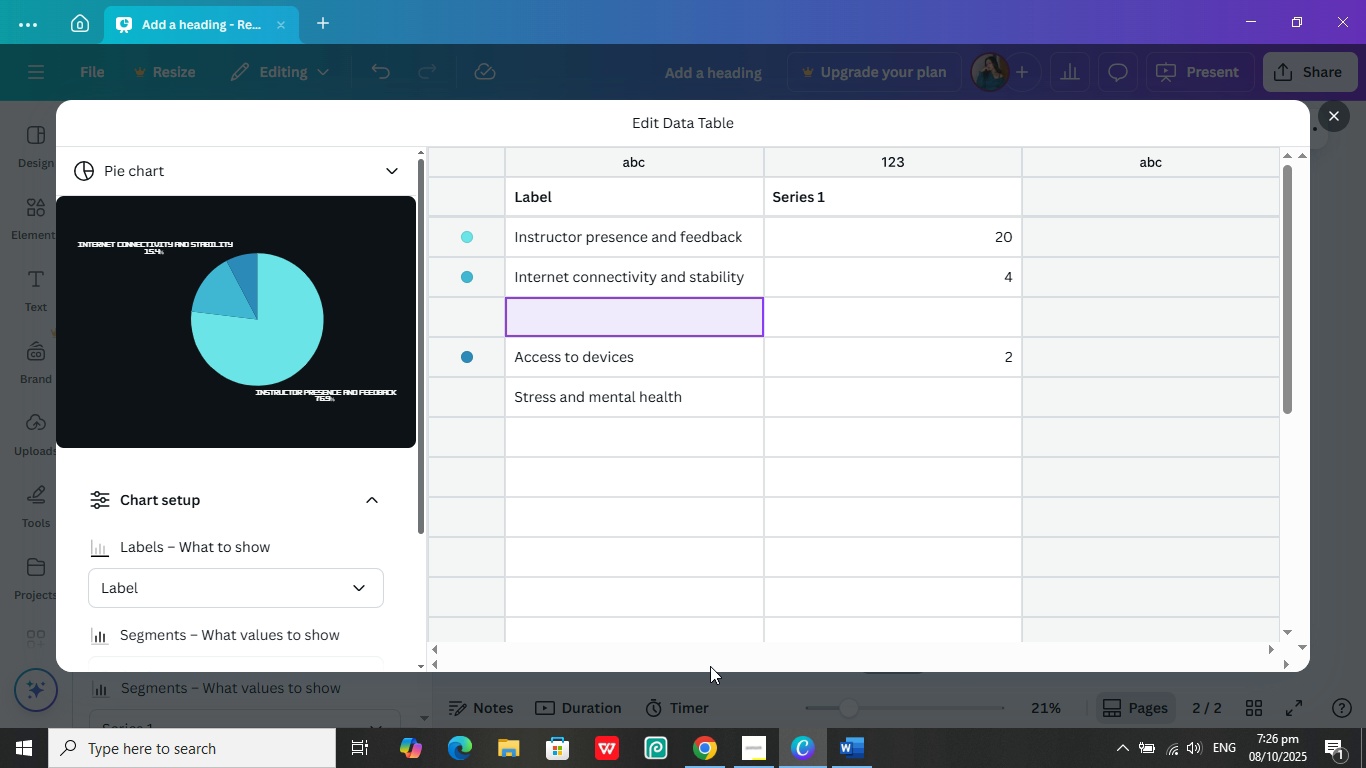 
left_click_drag(start_coordinate=[536, 356], to_coordinate=[534, 301])
 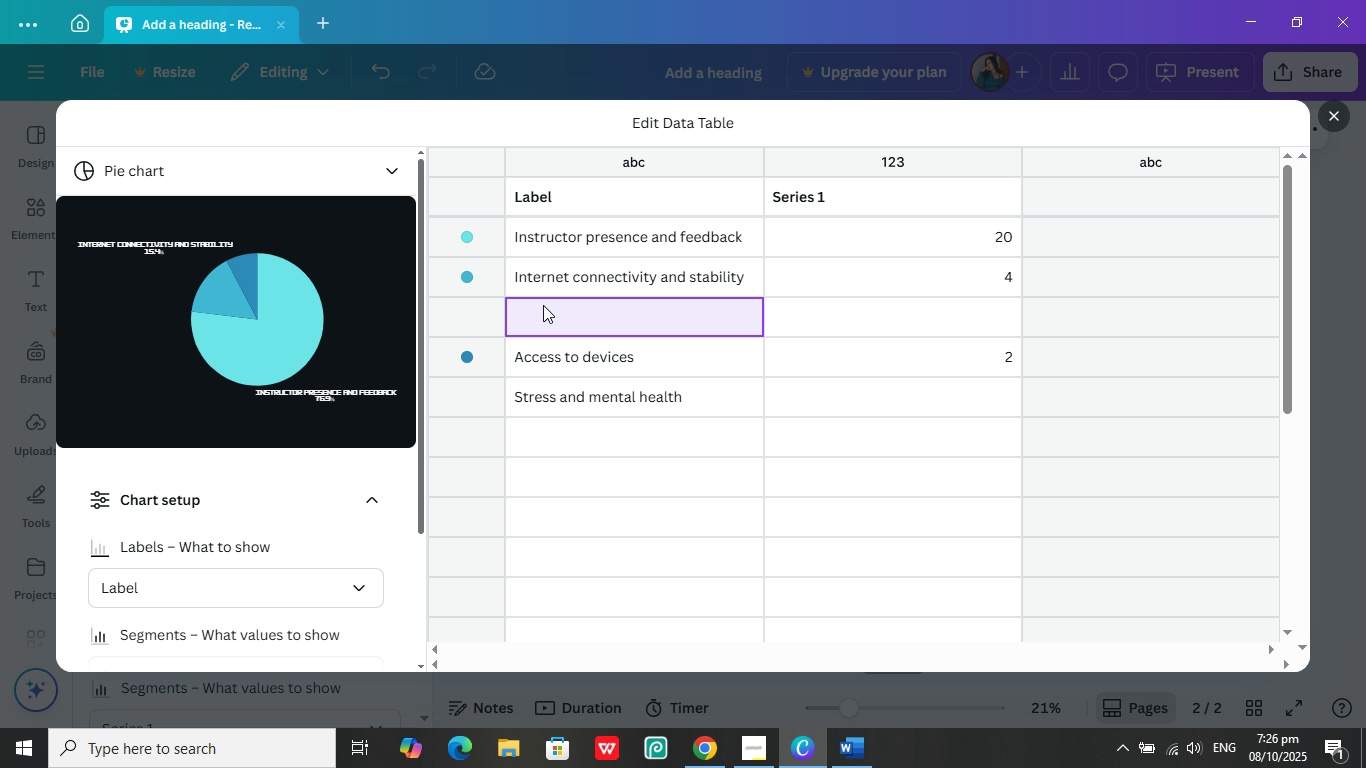 
left_click([543, 305])
 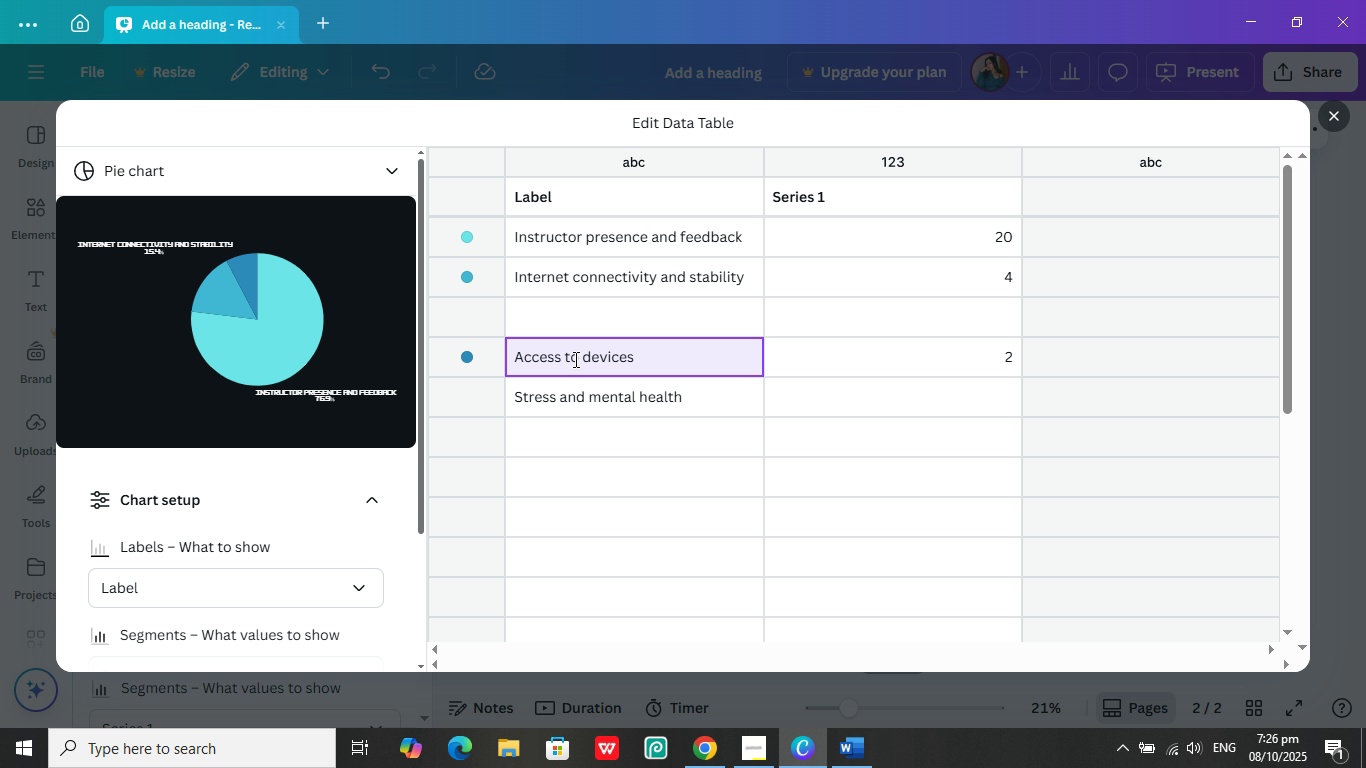 
double_click([574, 359])
 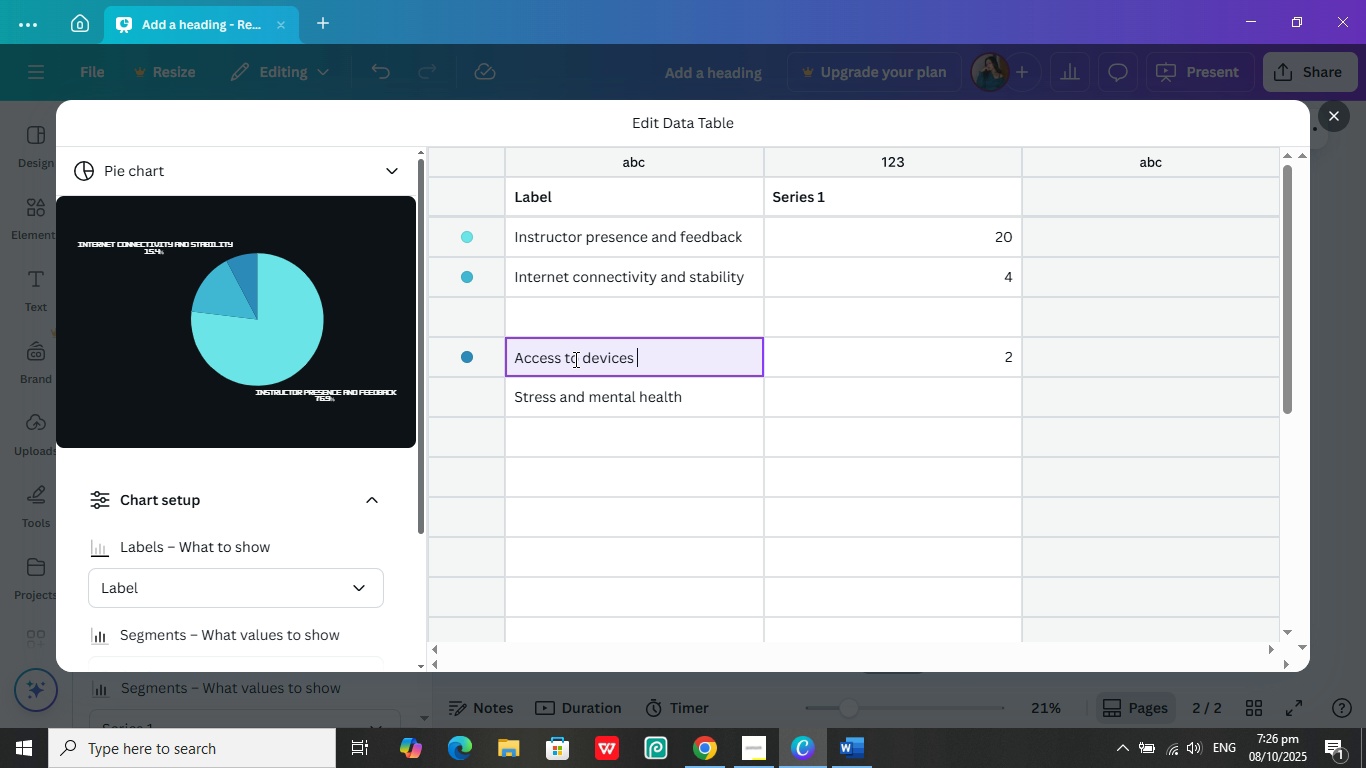 
key(Control+C)
 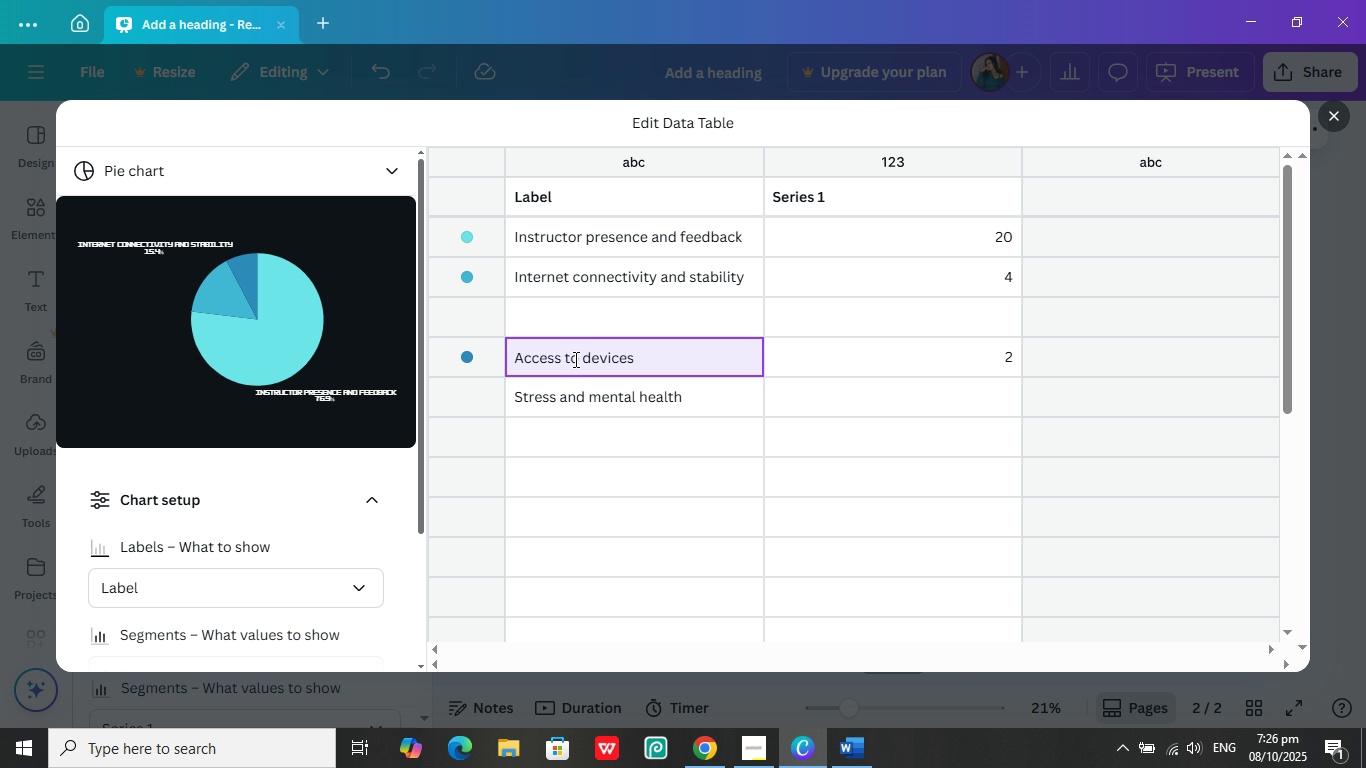 
key(Control+A)
 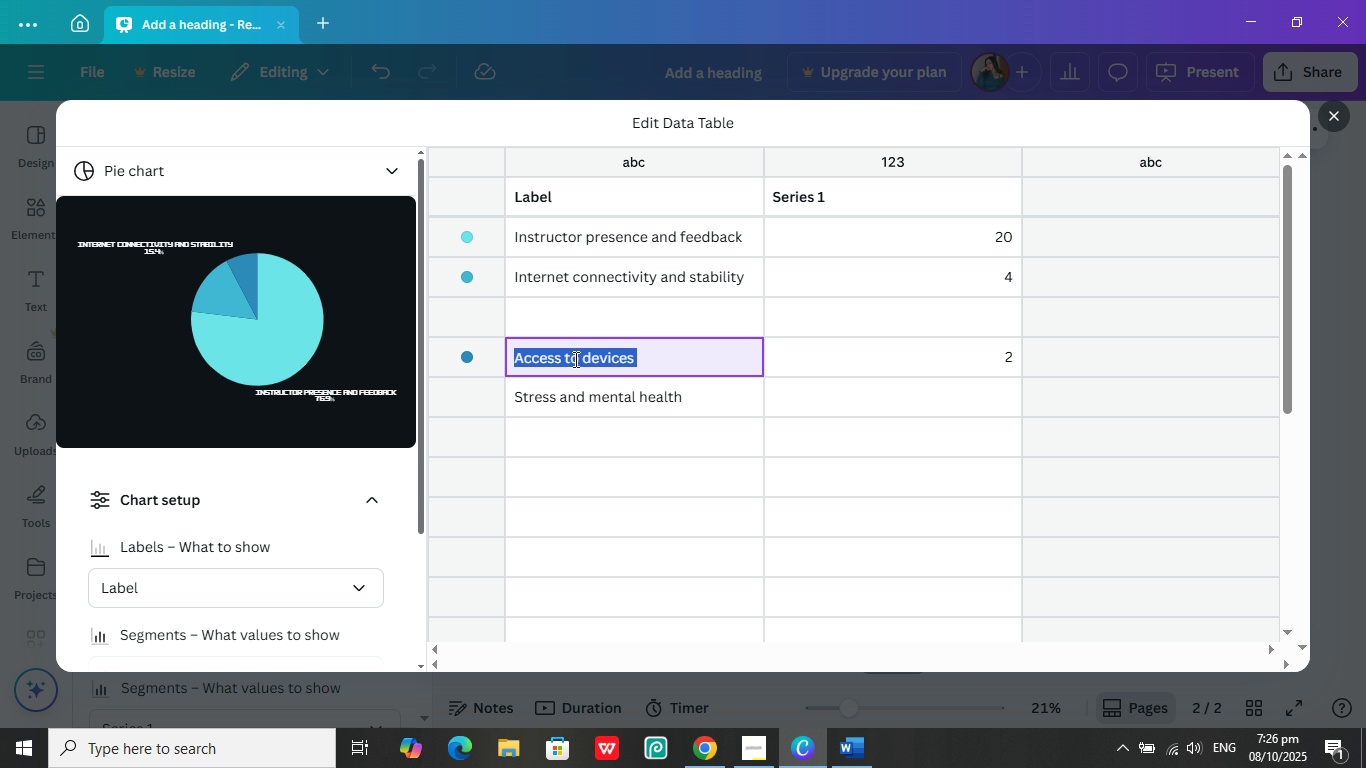 
key(Control+C)
 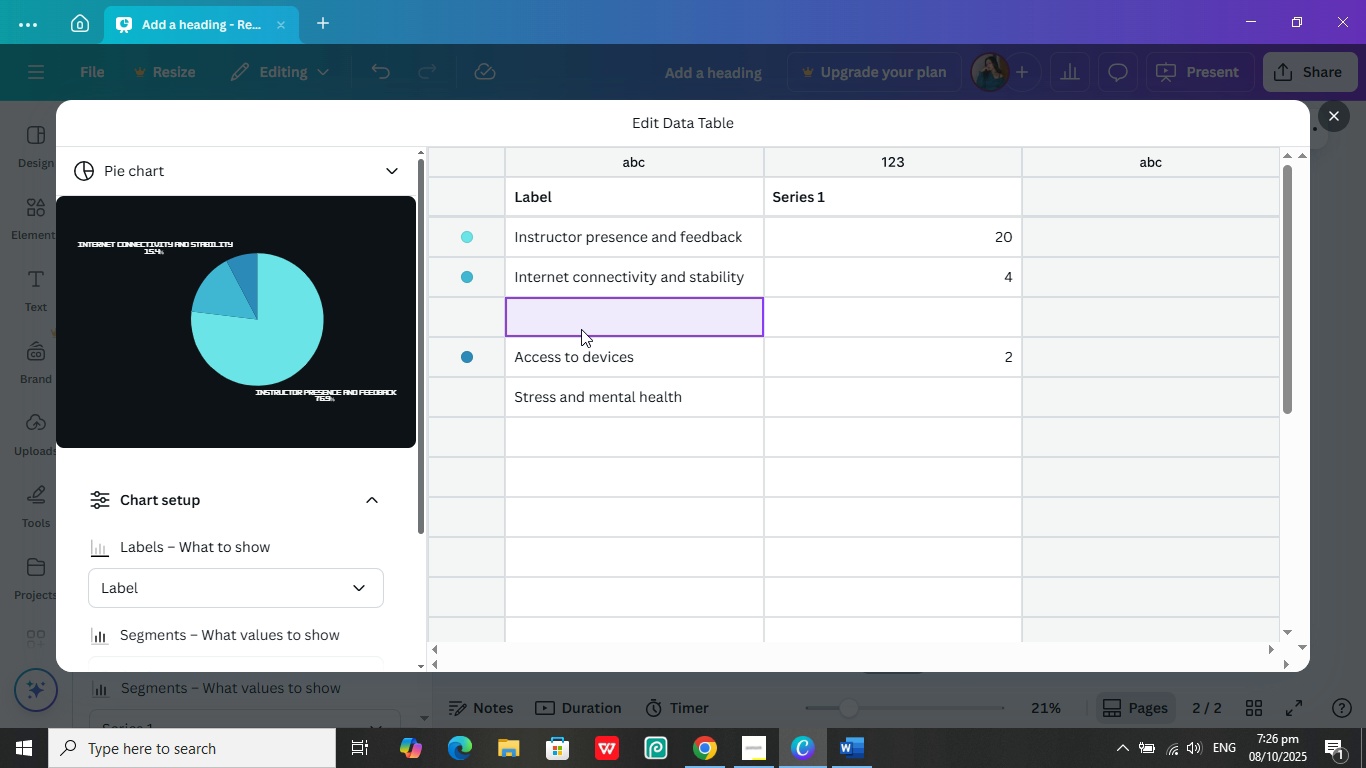 
left_click([581, 329])
 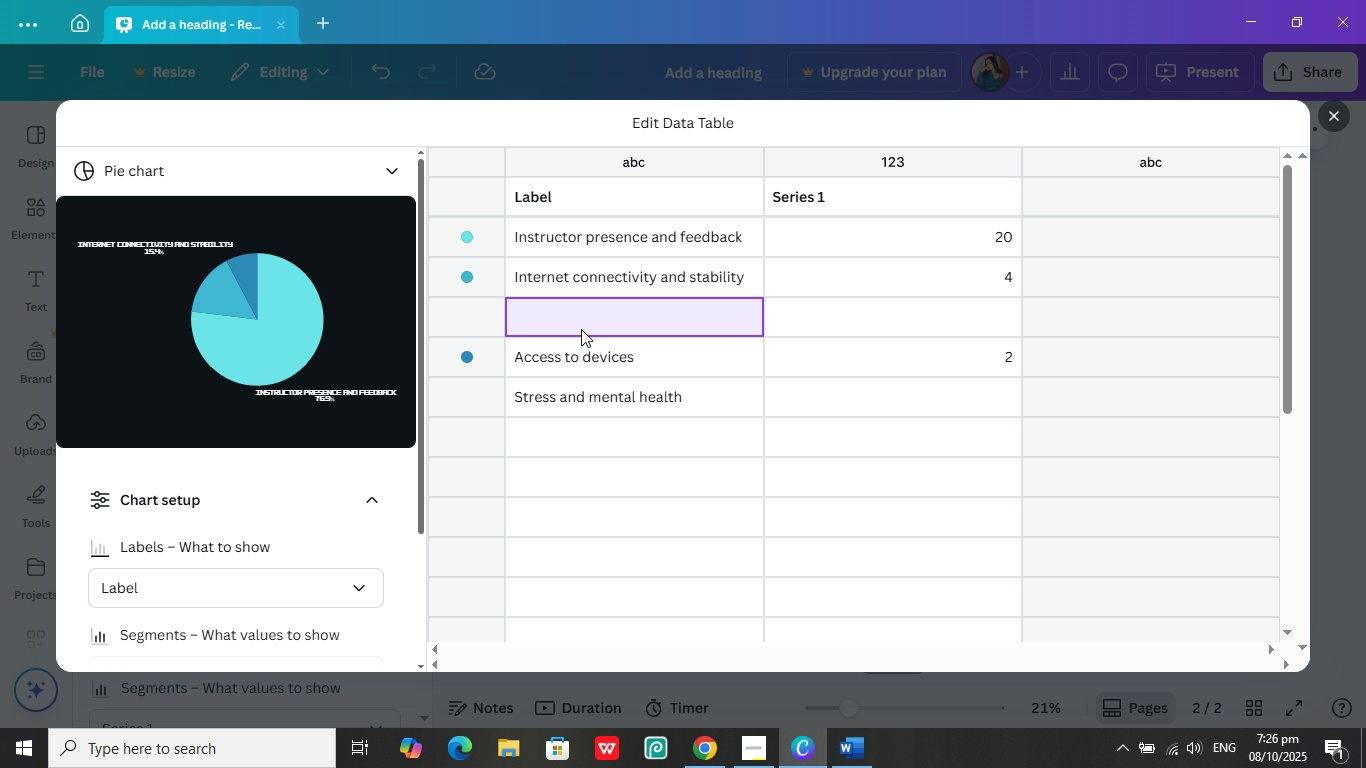 
key(Control+V)
 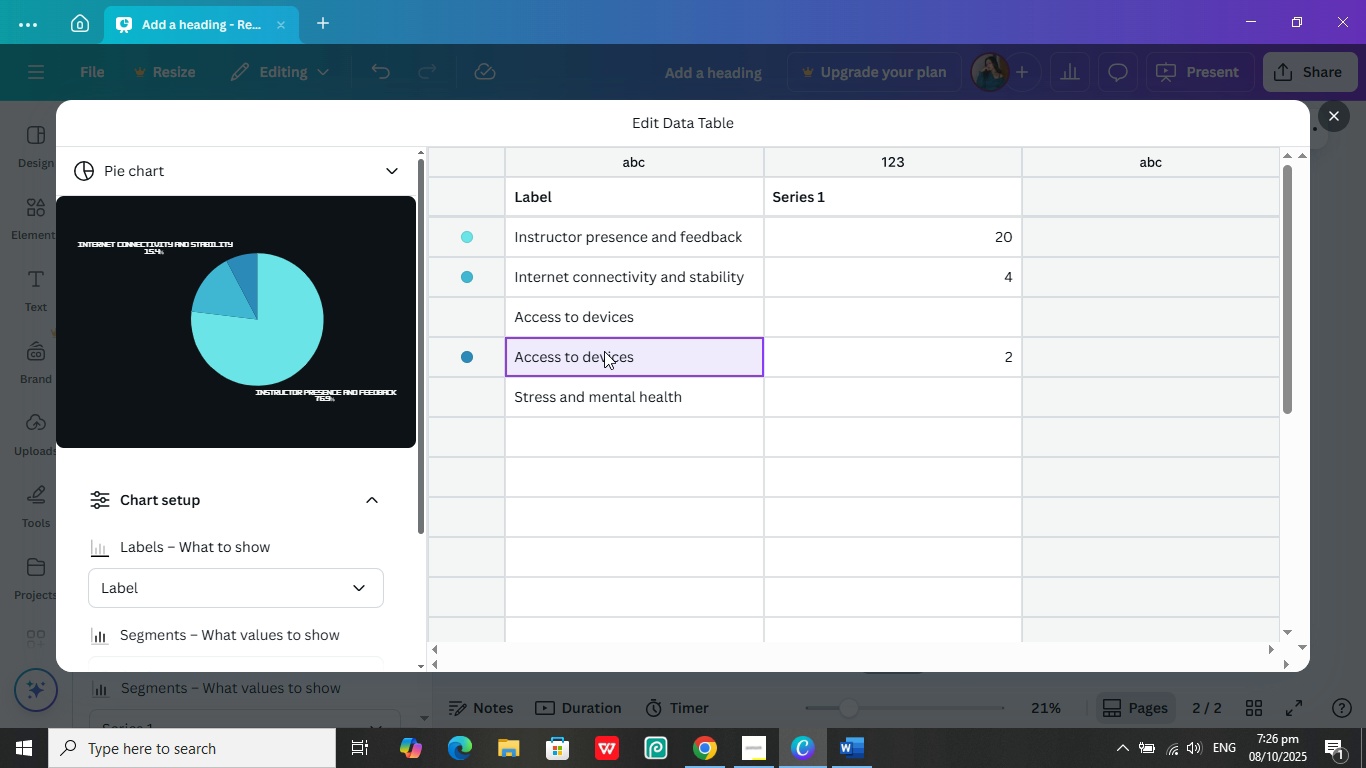 
double_click([604, 351])
 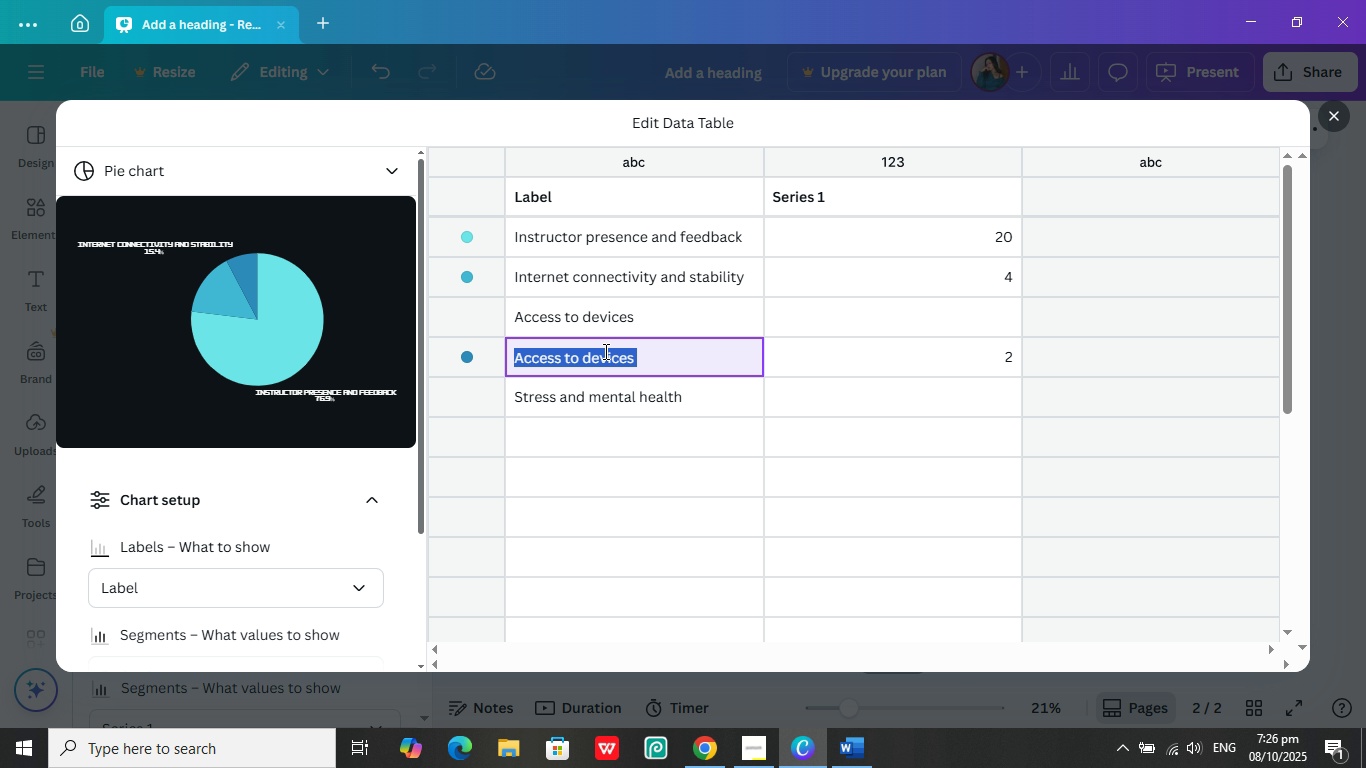 
key(Control+A)
 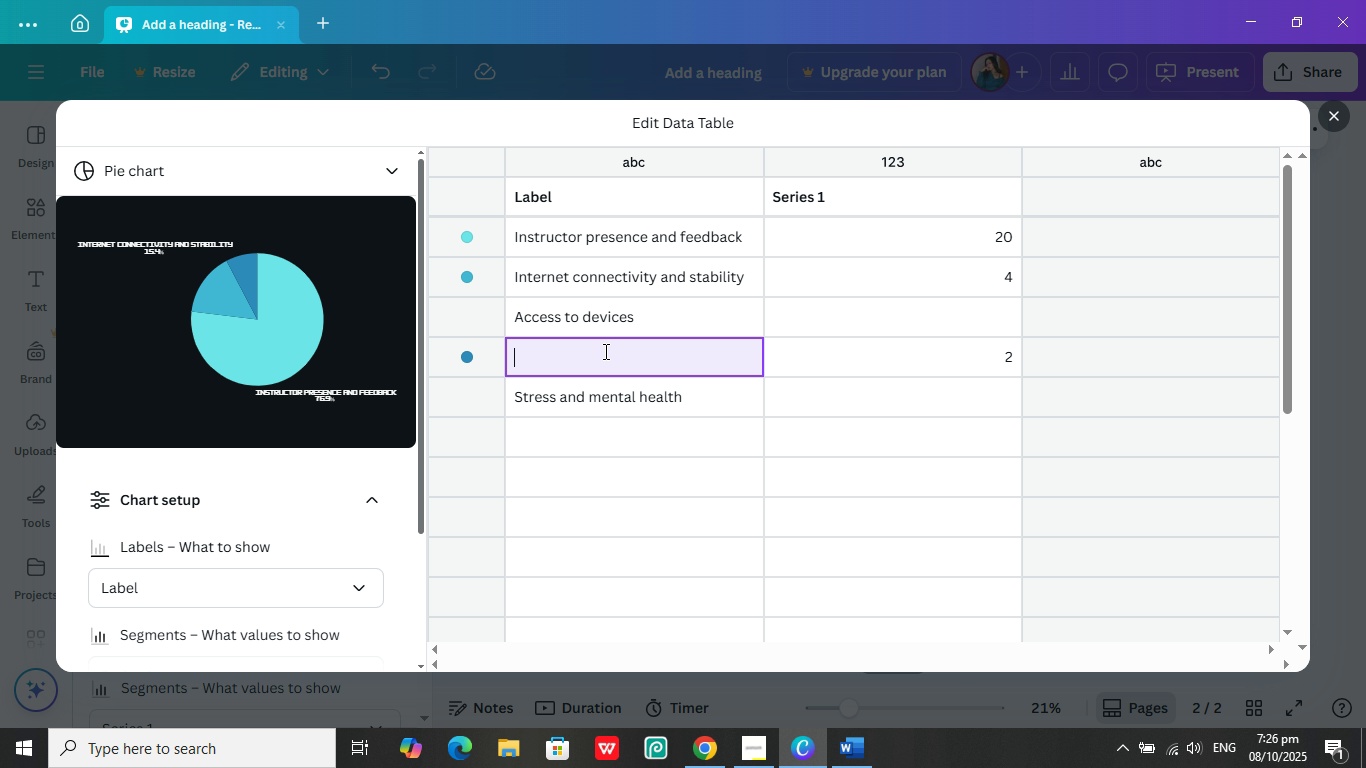 
key(Backspace)
 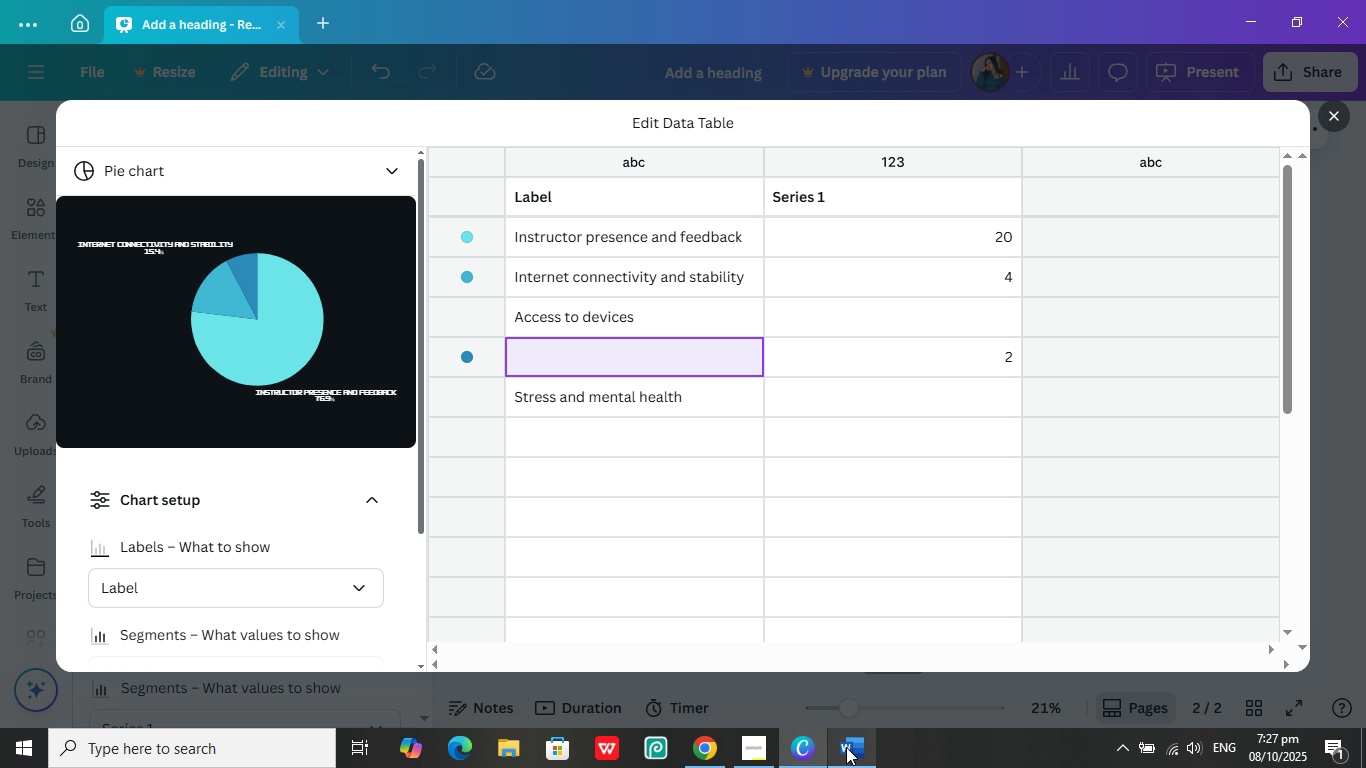 
left_click([848, 748])
 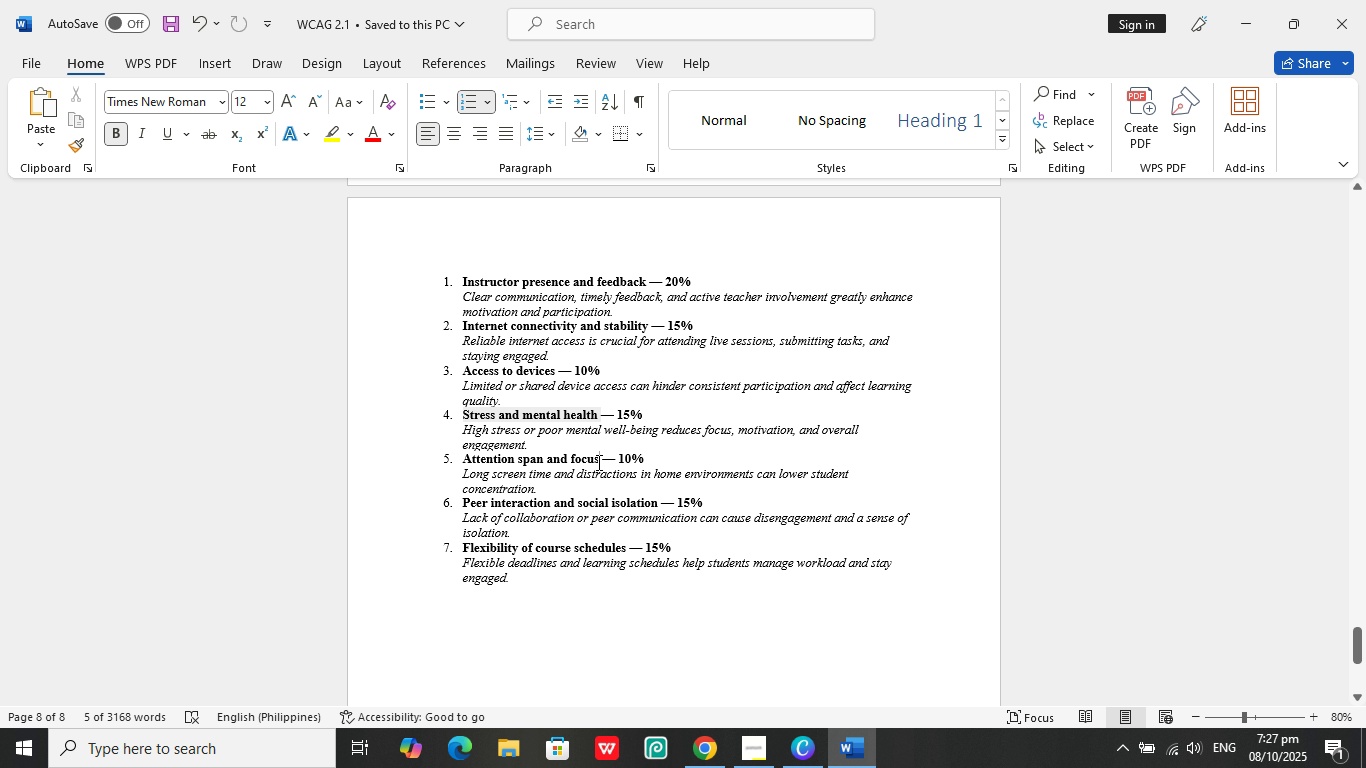 
left_click([597, 462])
 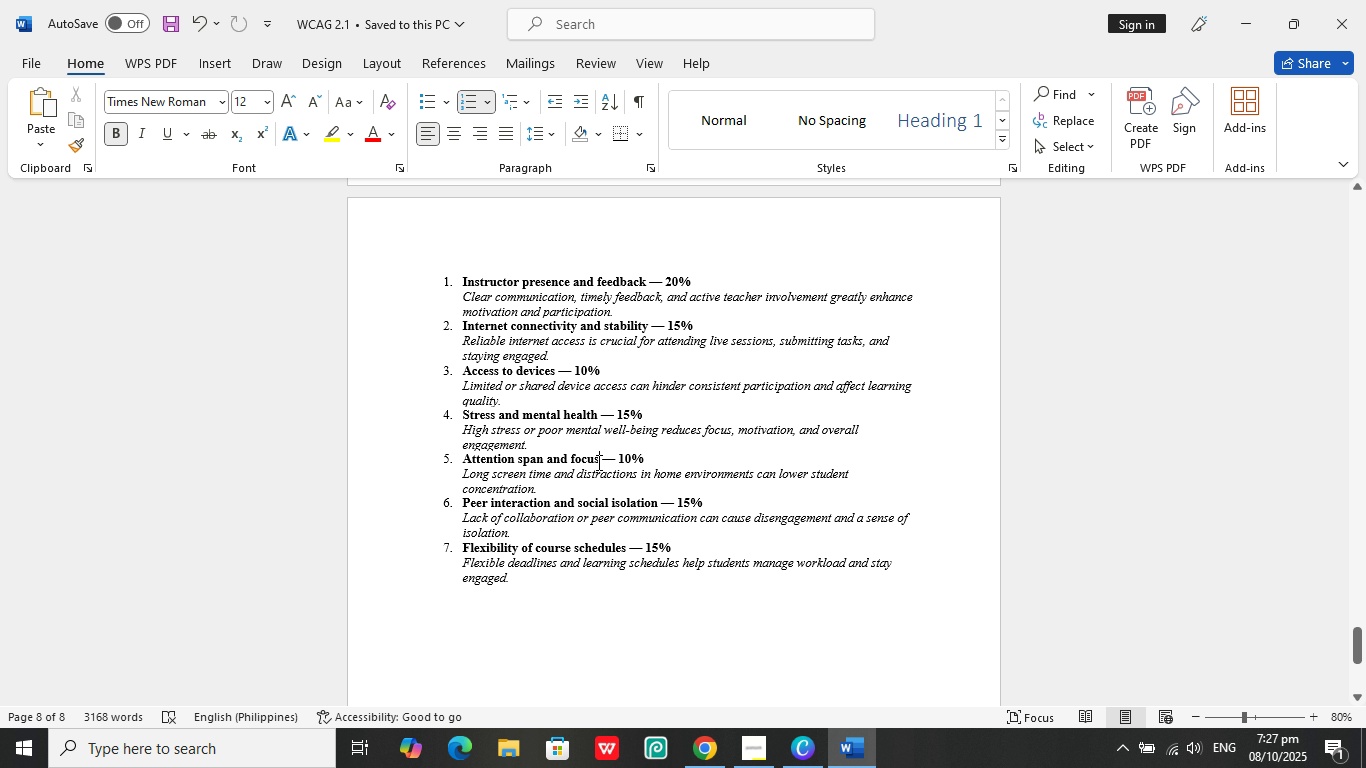 
left_click_drag(start_coordinate=[597, 462], to_coordinate=[485, 457])
 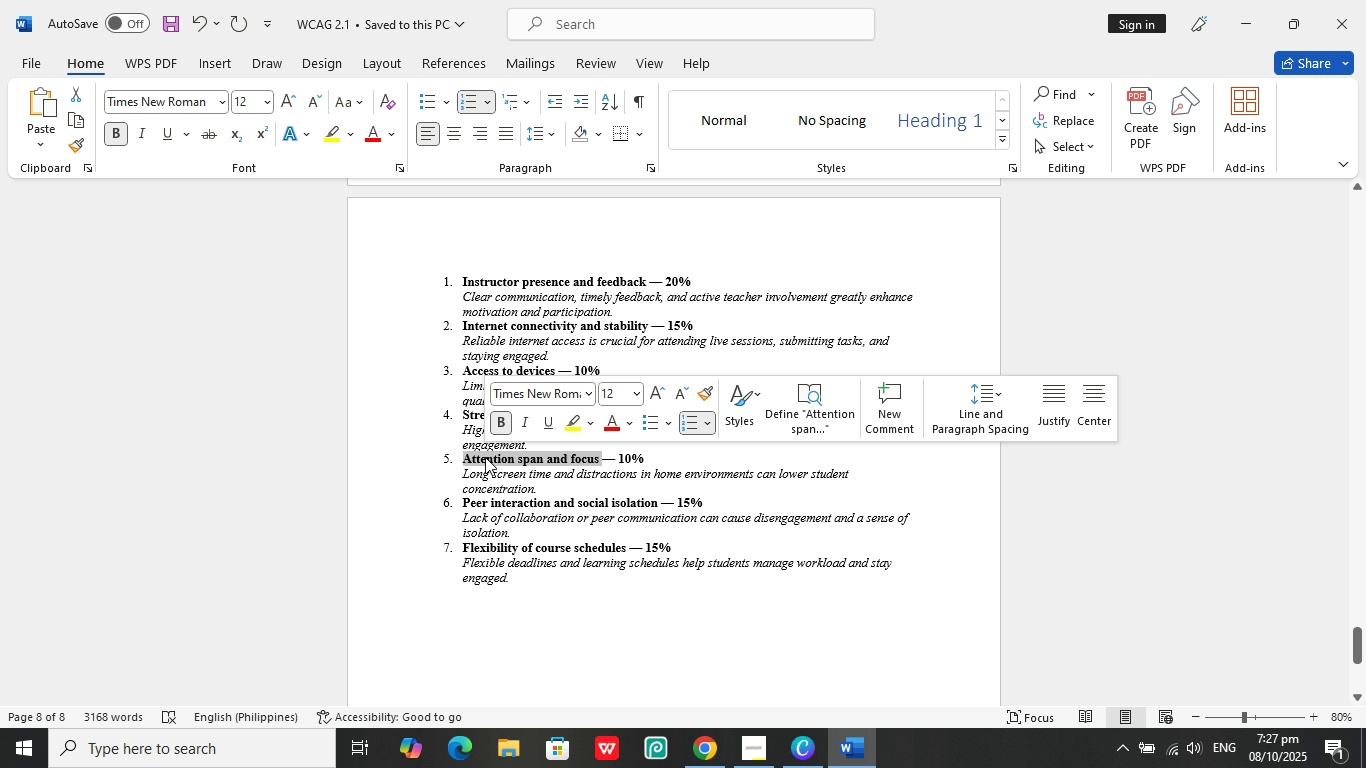 
key(Control+C)
 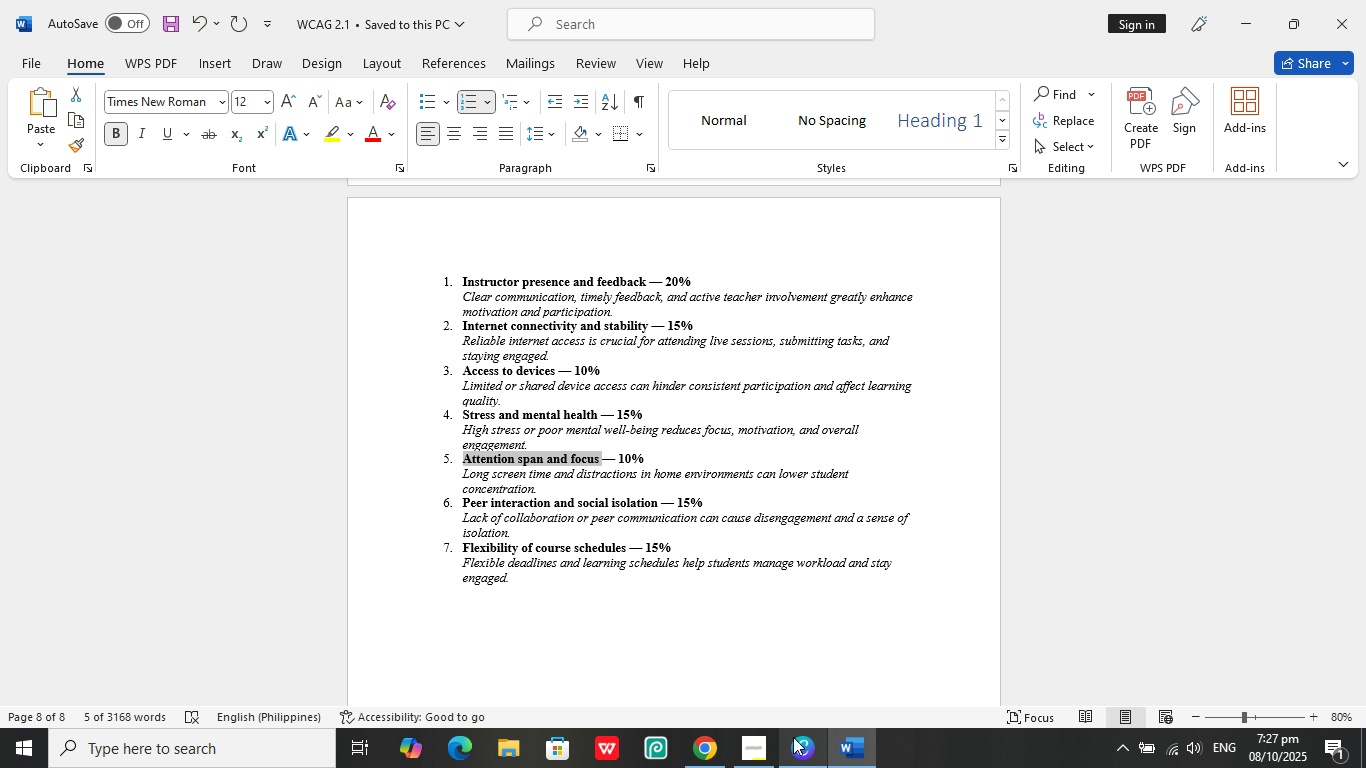 
left_click([793, 737])
 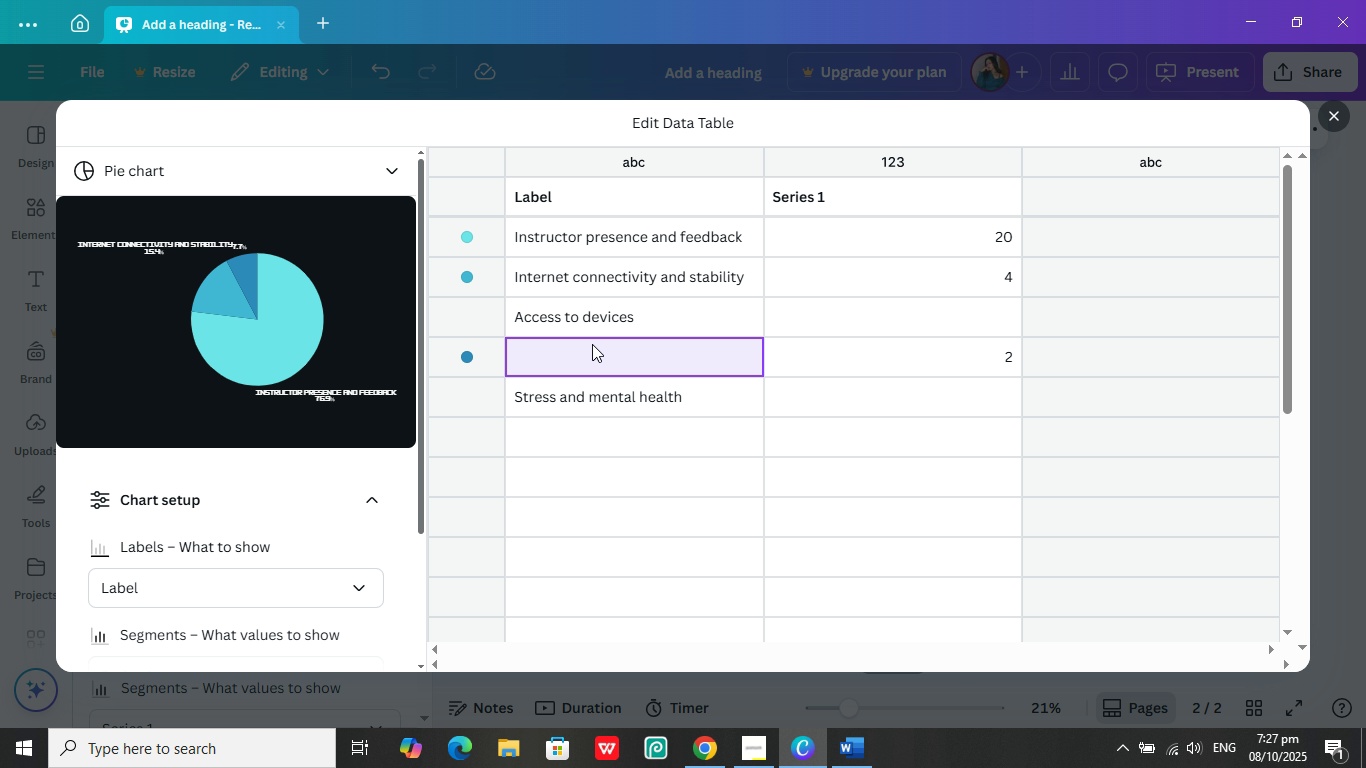 
left_click([592, 344])
 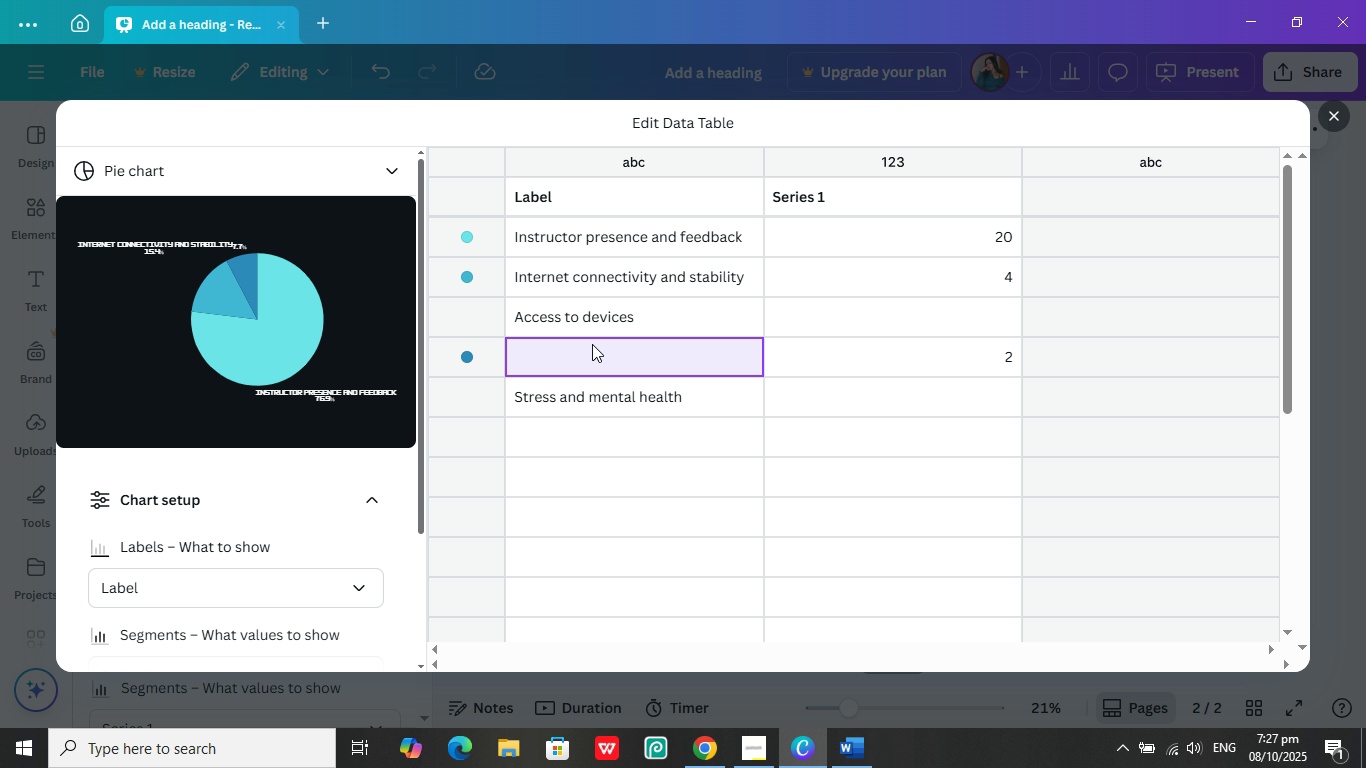 
left_click([592, 344])
 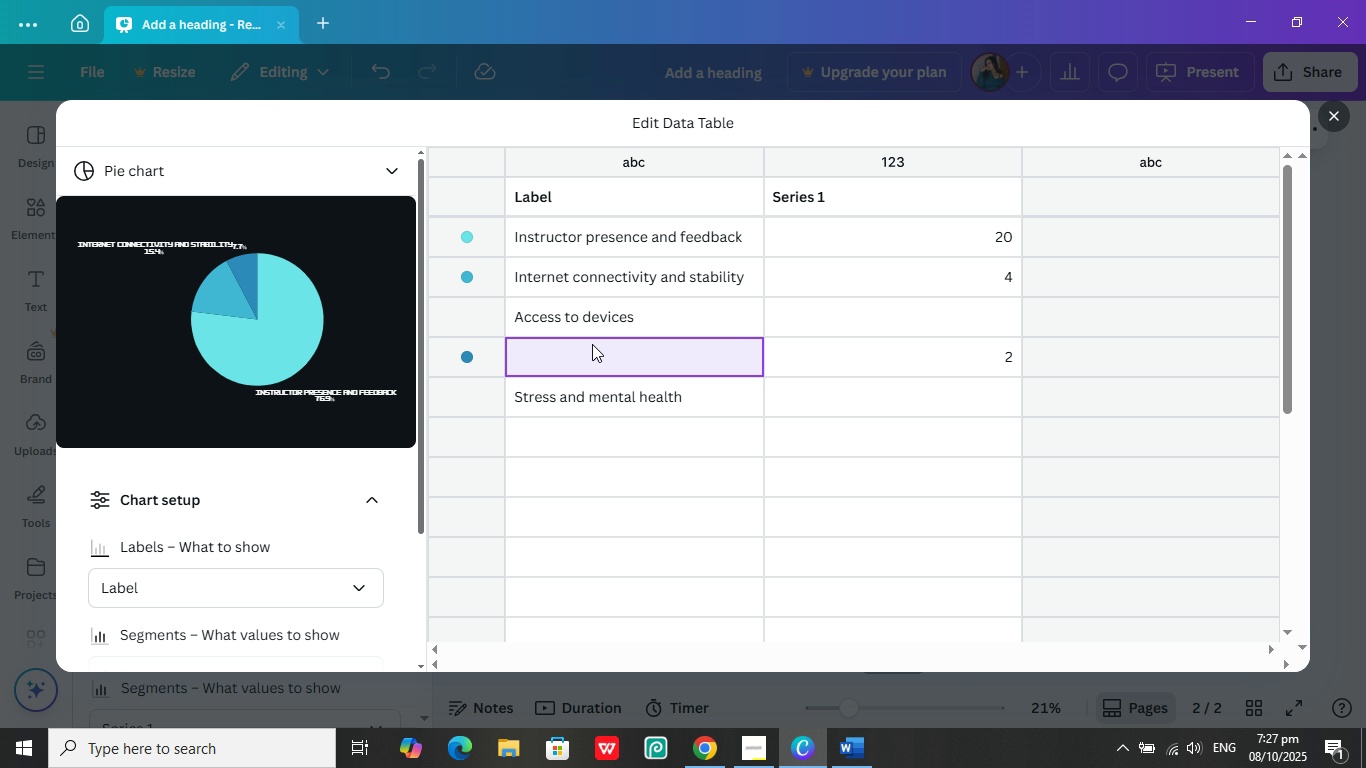 
key(Control+V)
 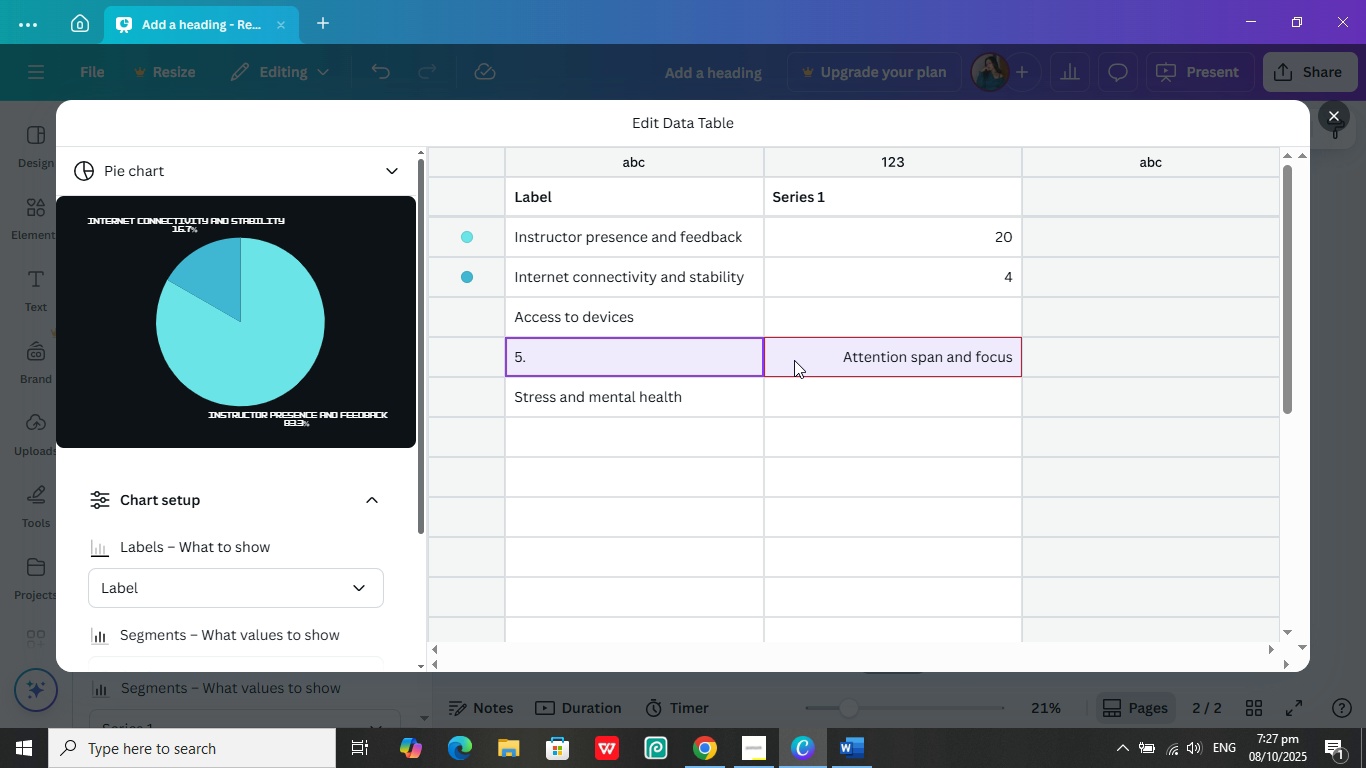 
left_click([797, 359])
 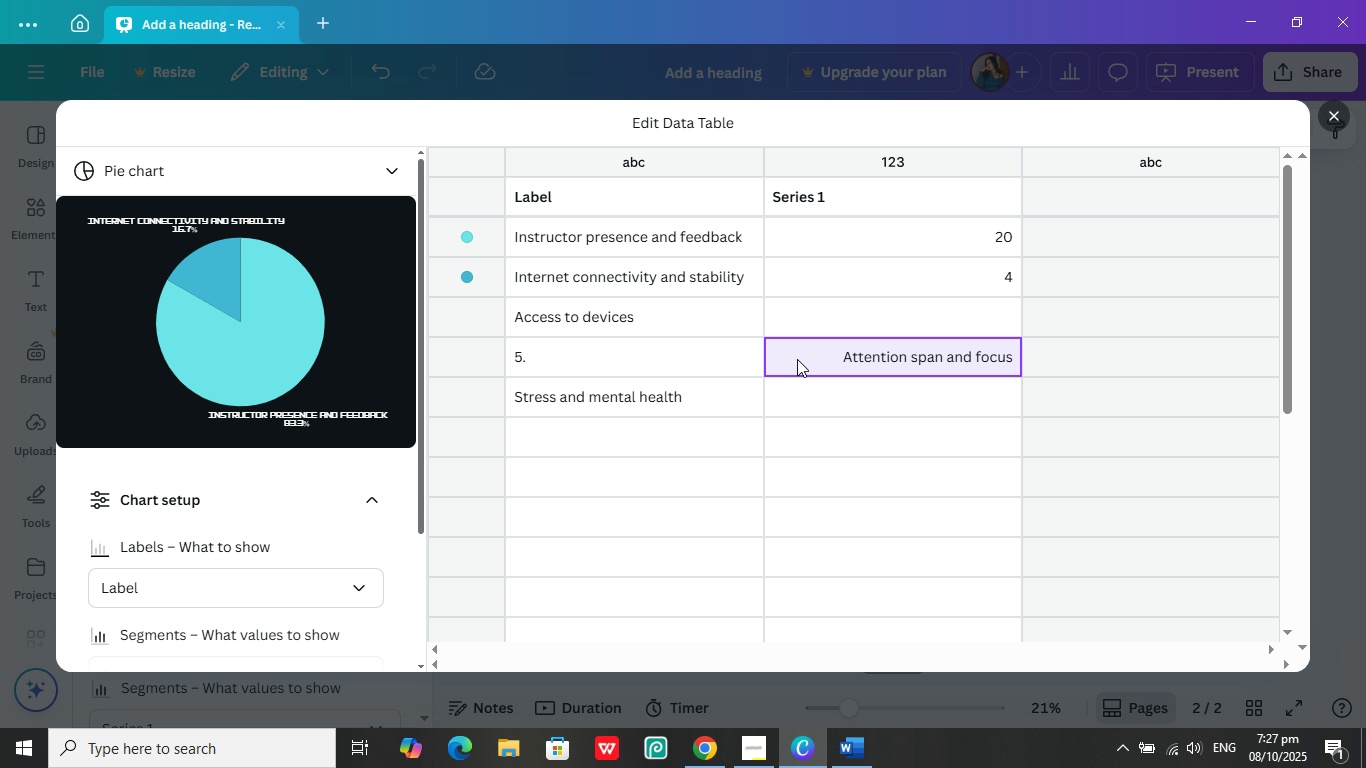 
left_click([797, 359])
 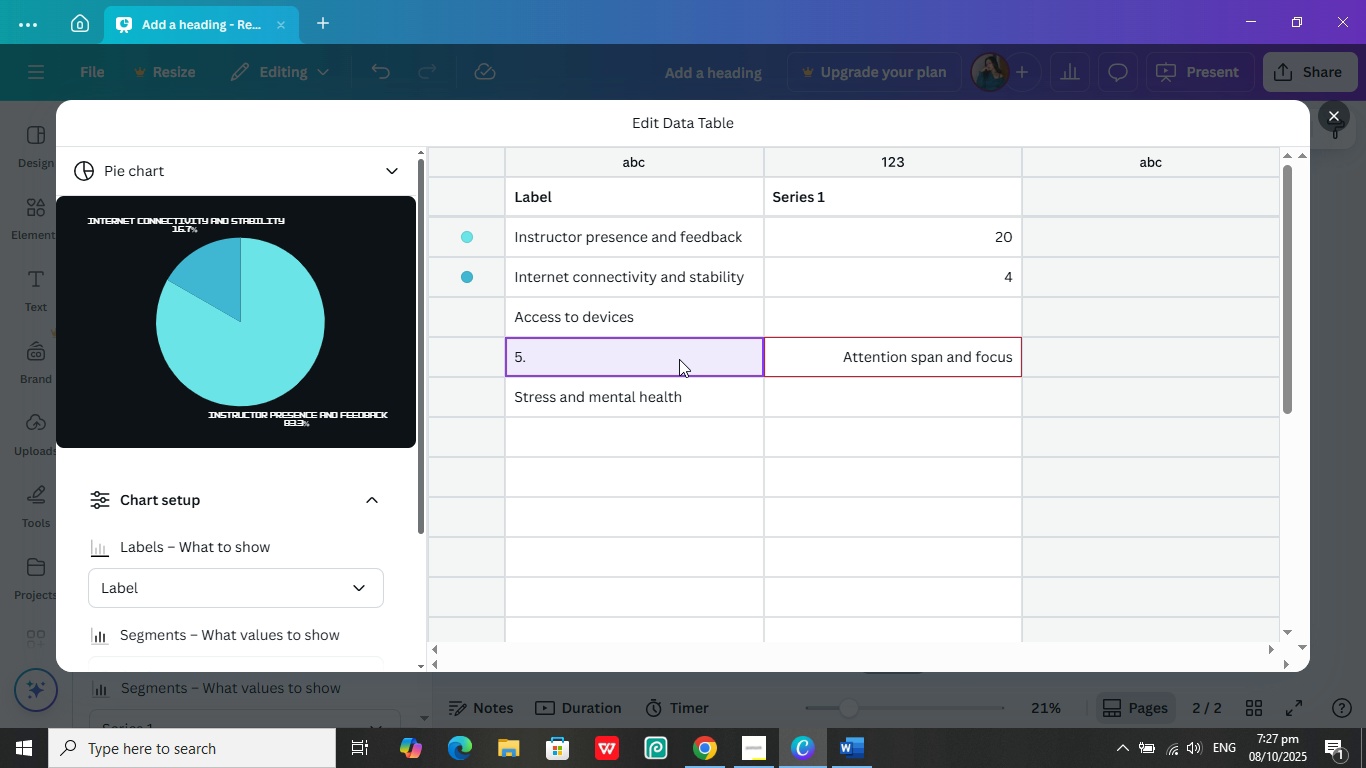 
left_click([679, 359])
 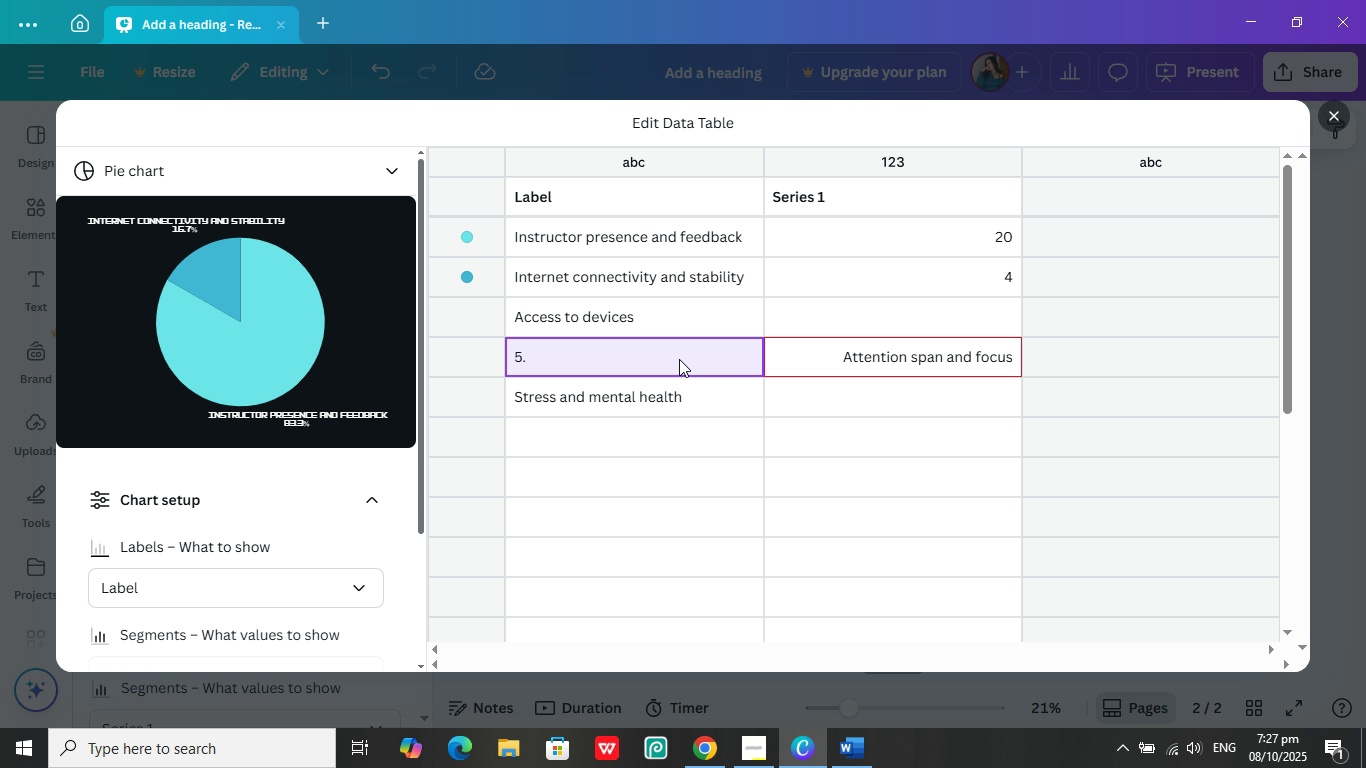 
key(Backspace)
 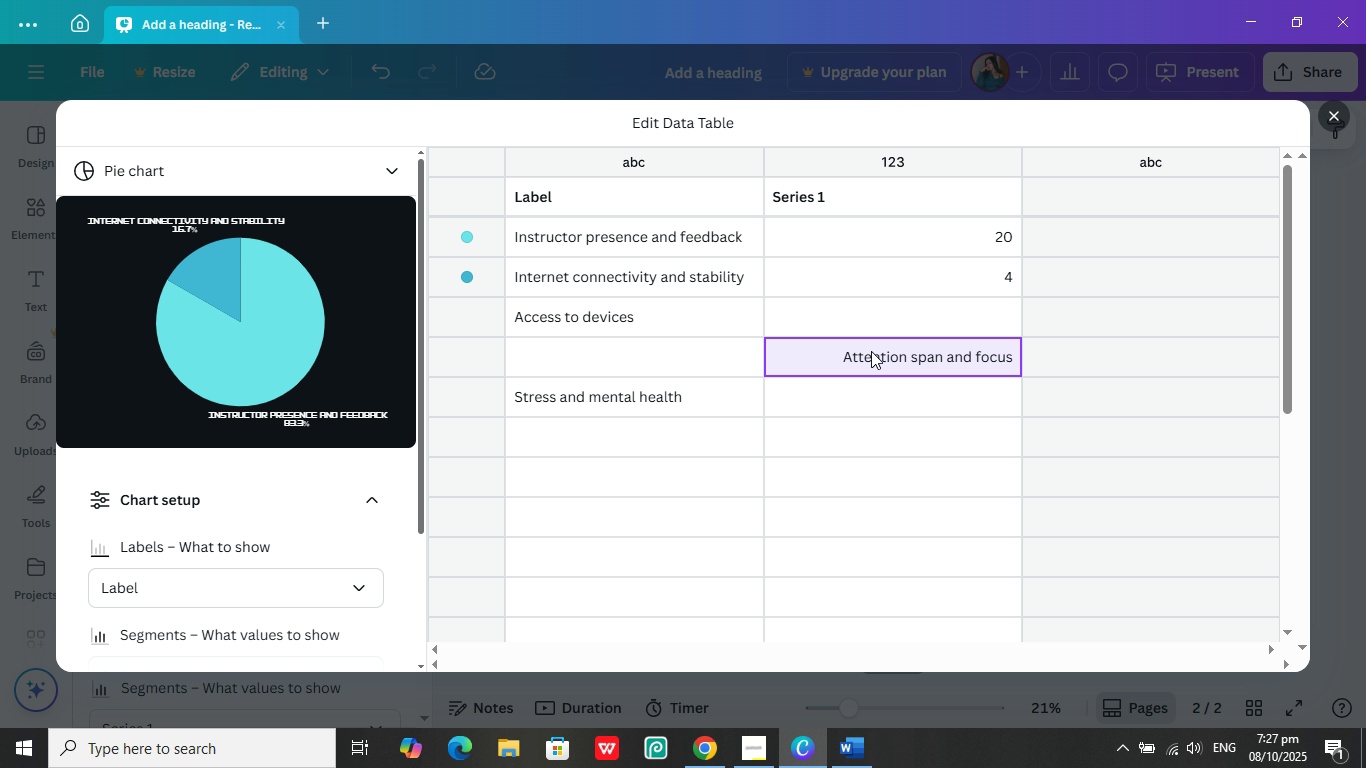 
double_click([871, 351])
 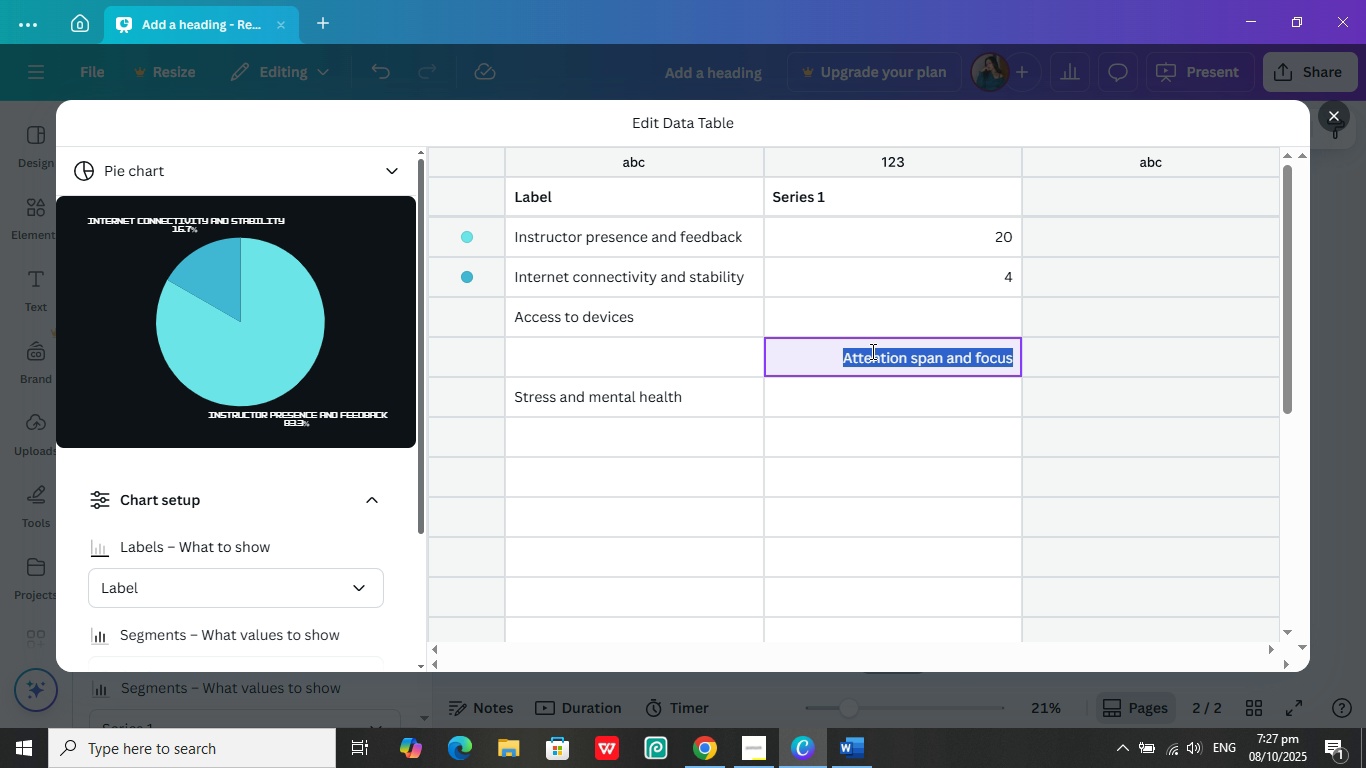 
triple_click([871, 351])
 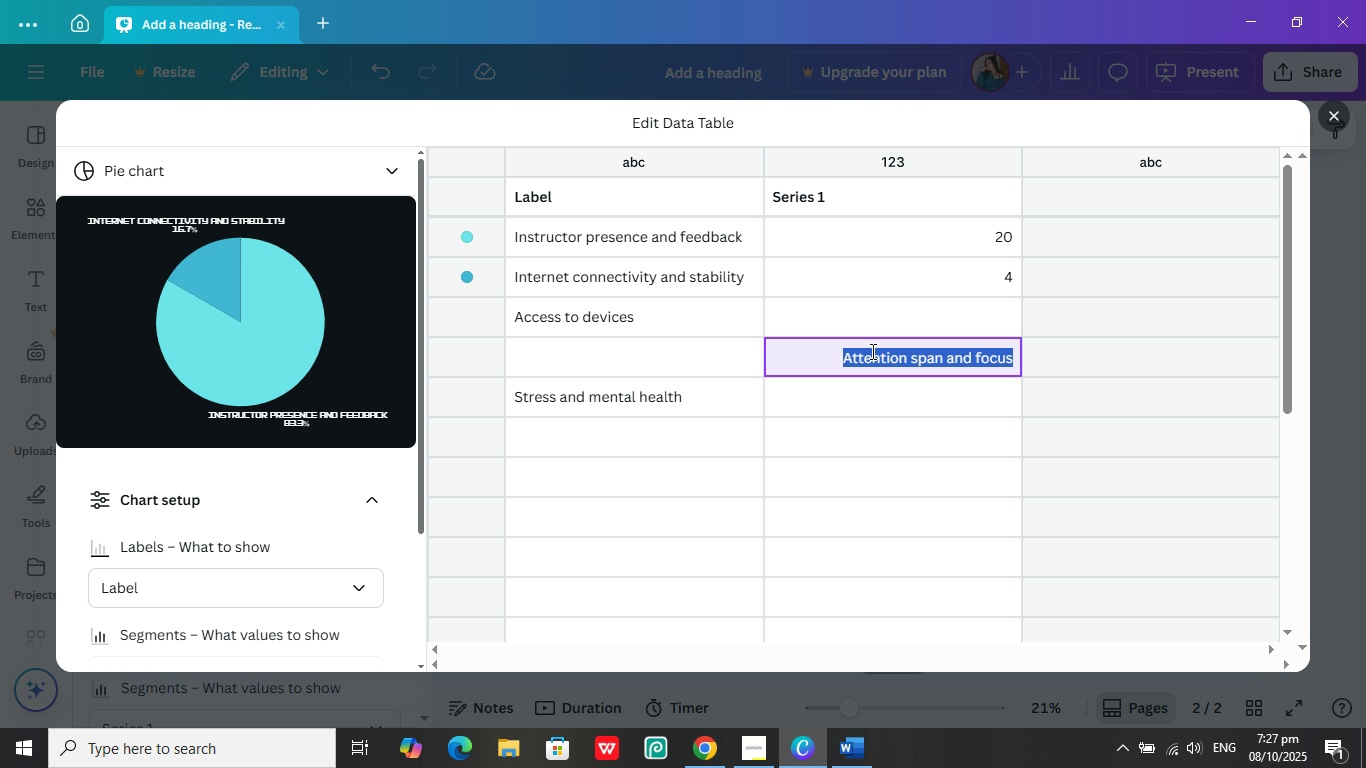 
key(Control+C)
 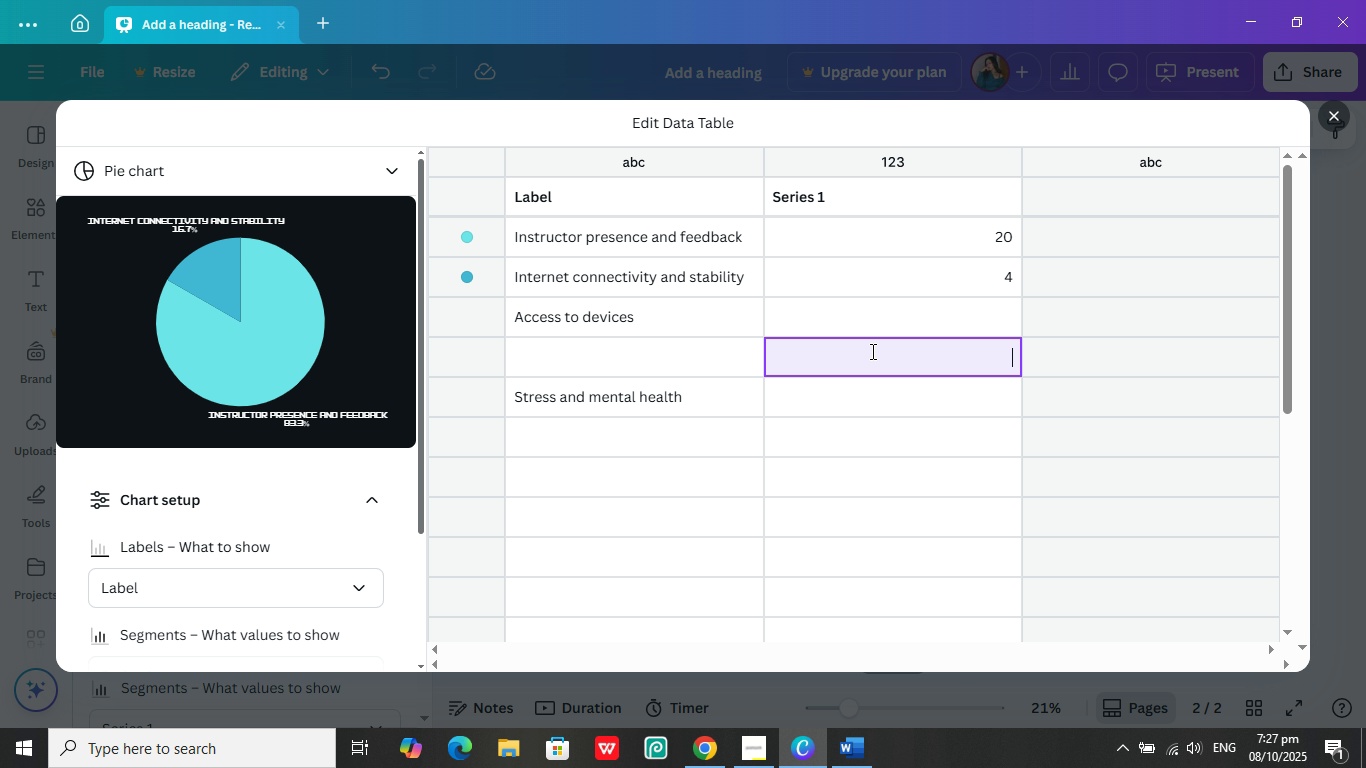 
key(Backspace)
 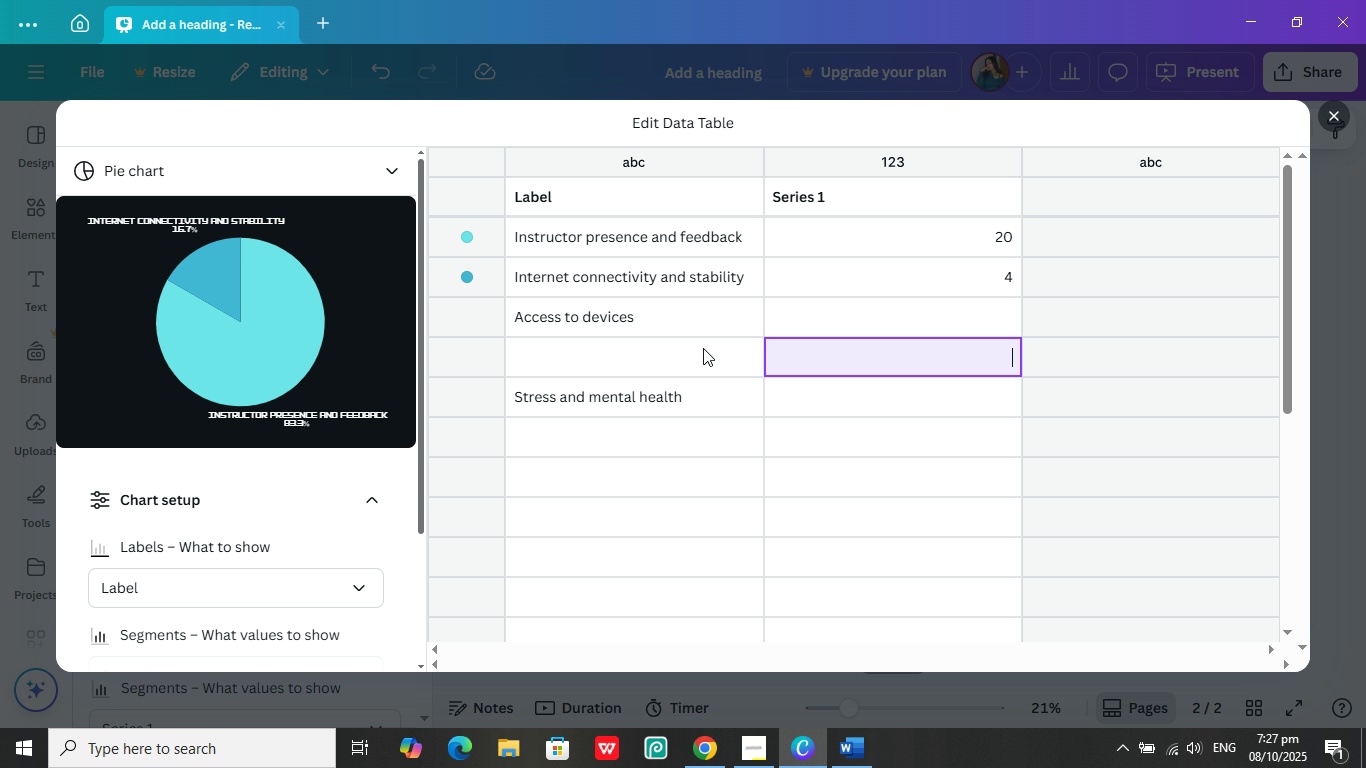 
left_click([703, 348])
 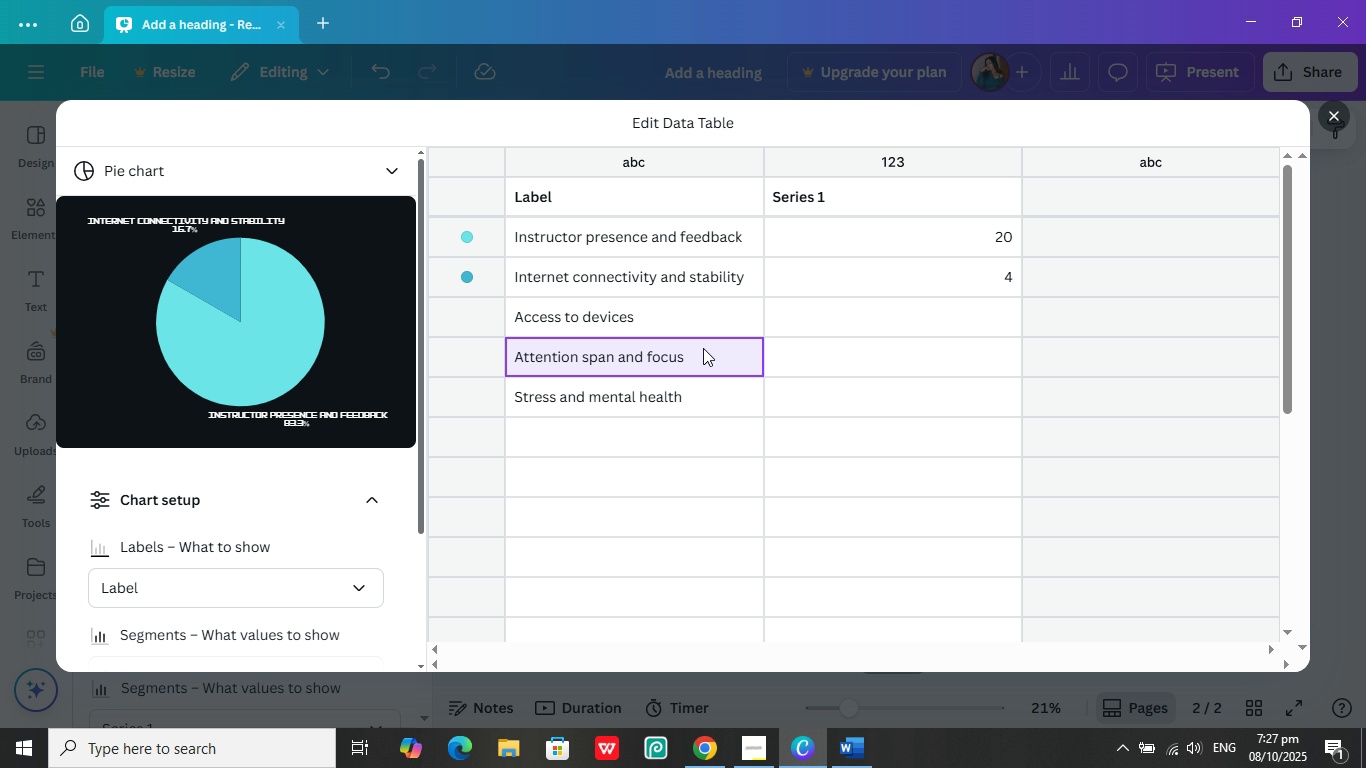 
key(Control+ControlLeft)
 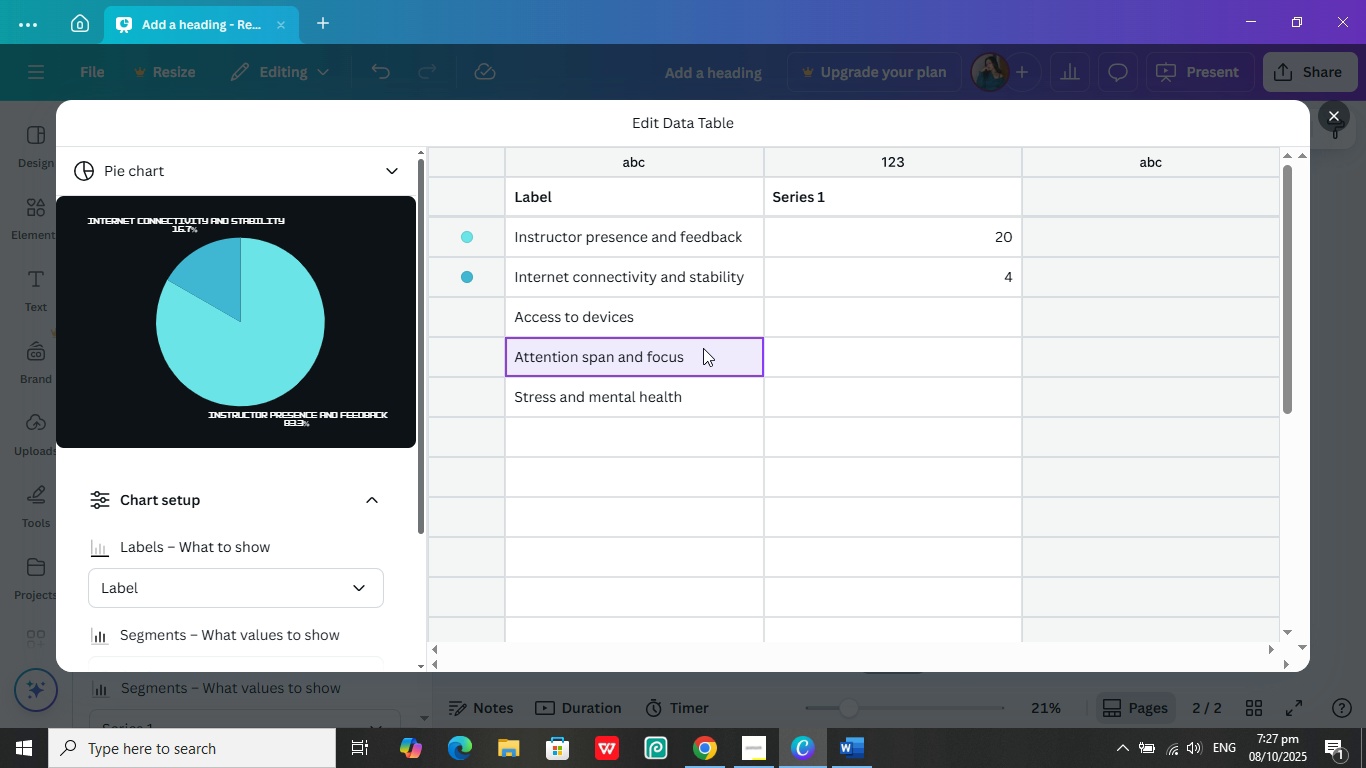 
key(Control+V)
 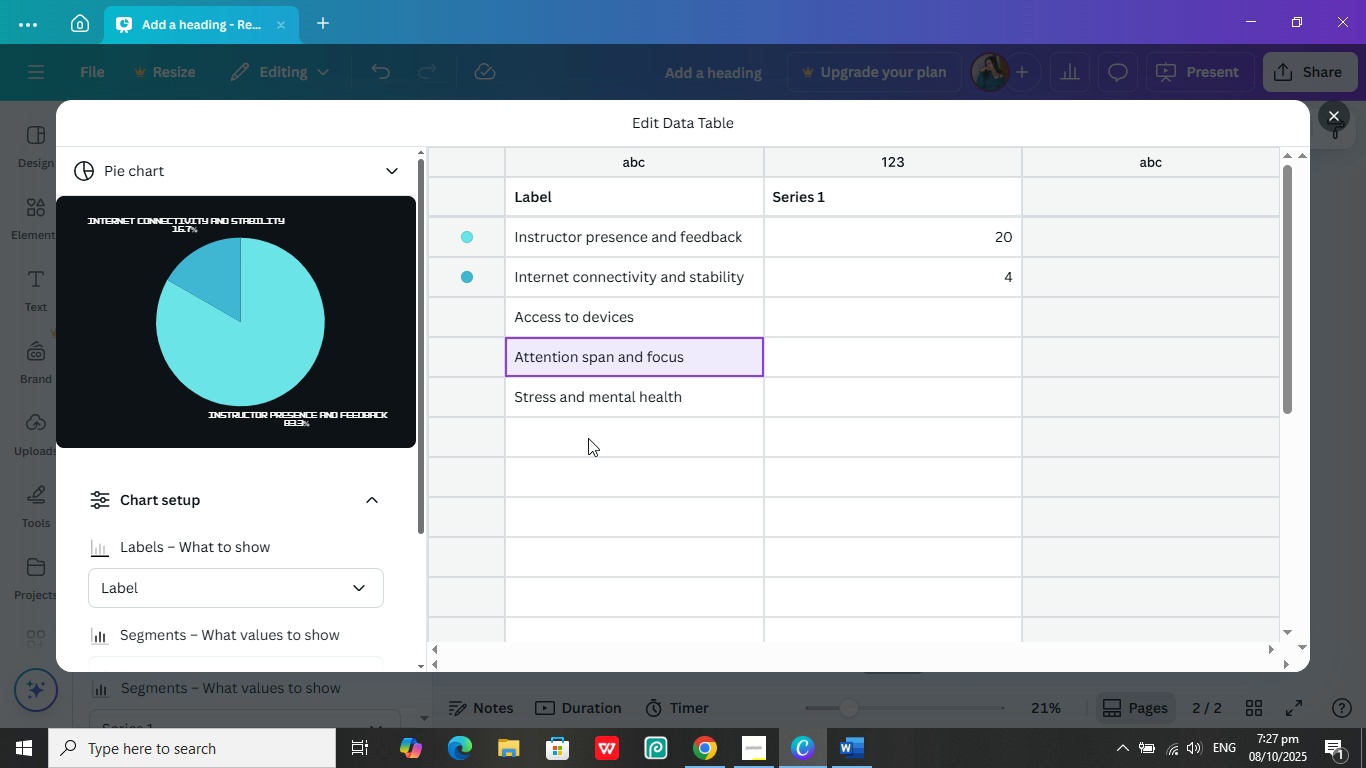 
left_click([589, 438])
 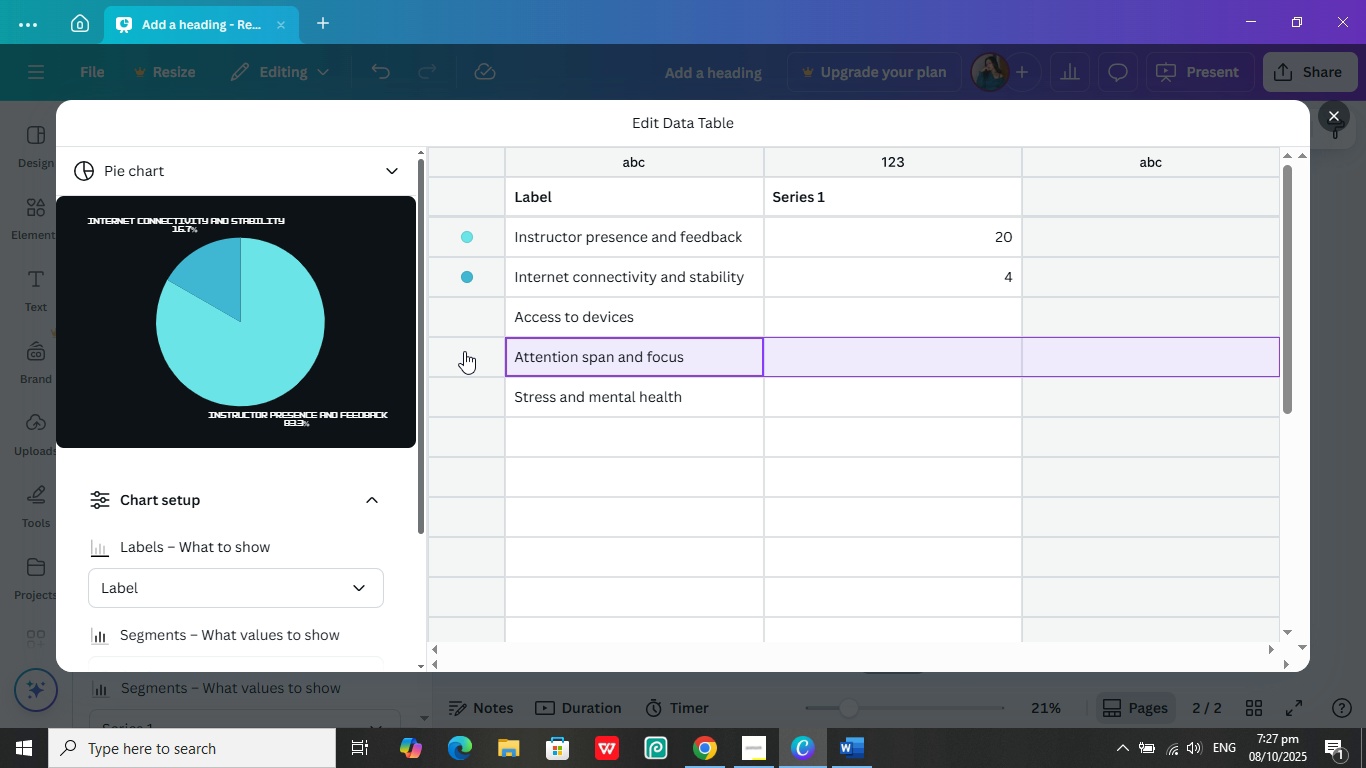 
left_click([464, 351])
 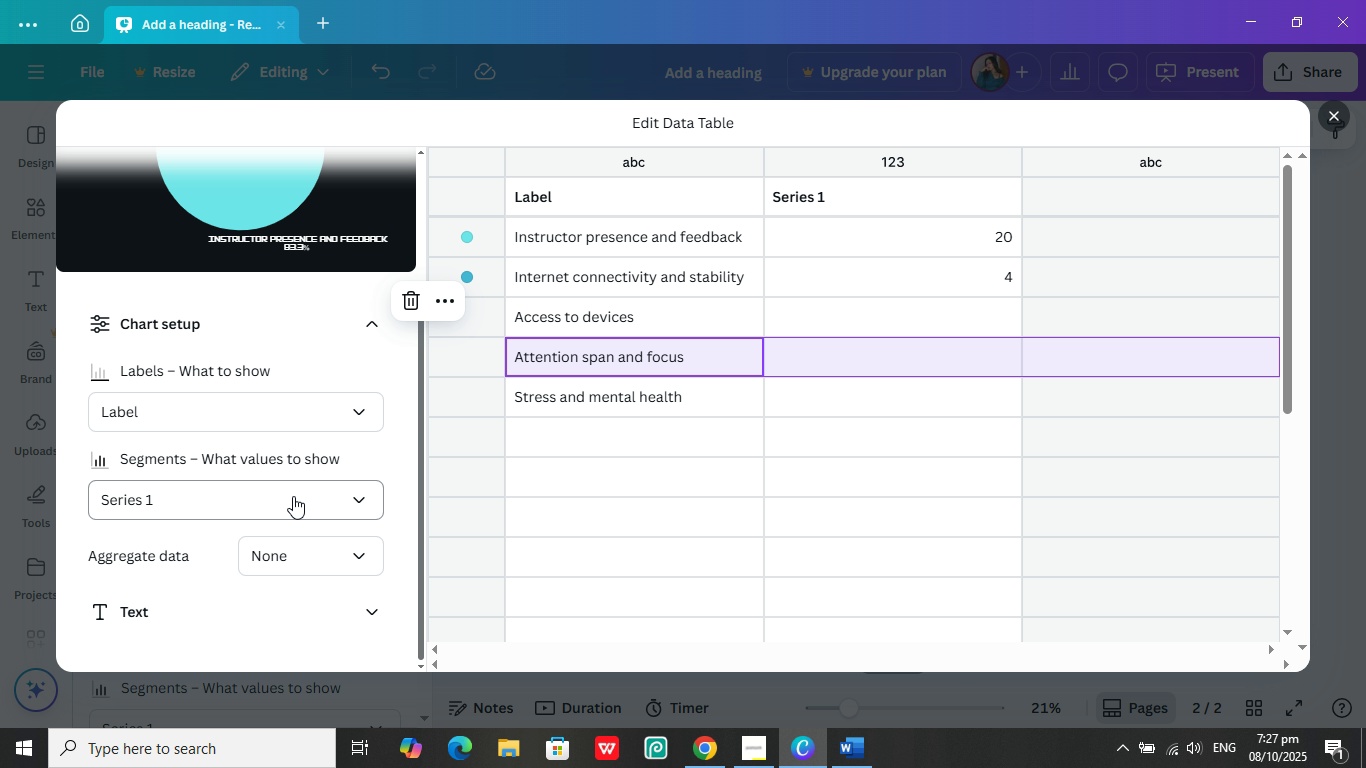 
left_click([316, 549])
 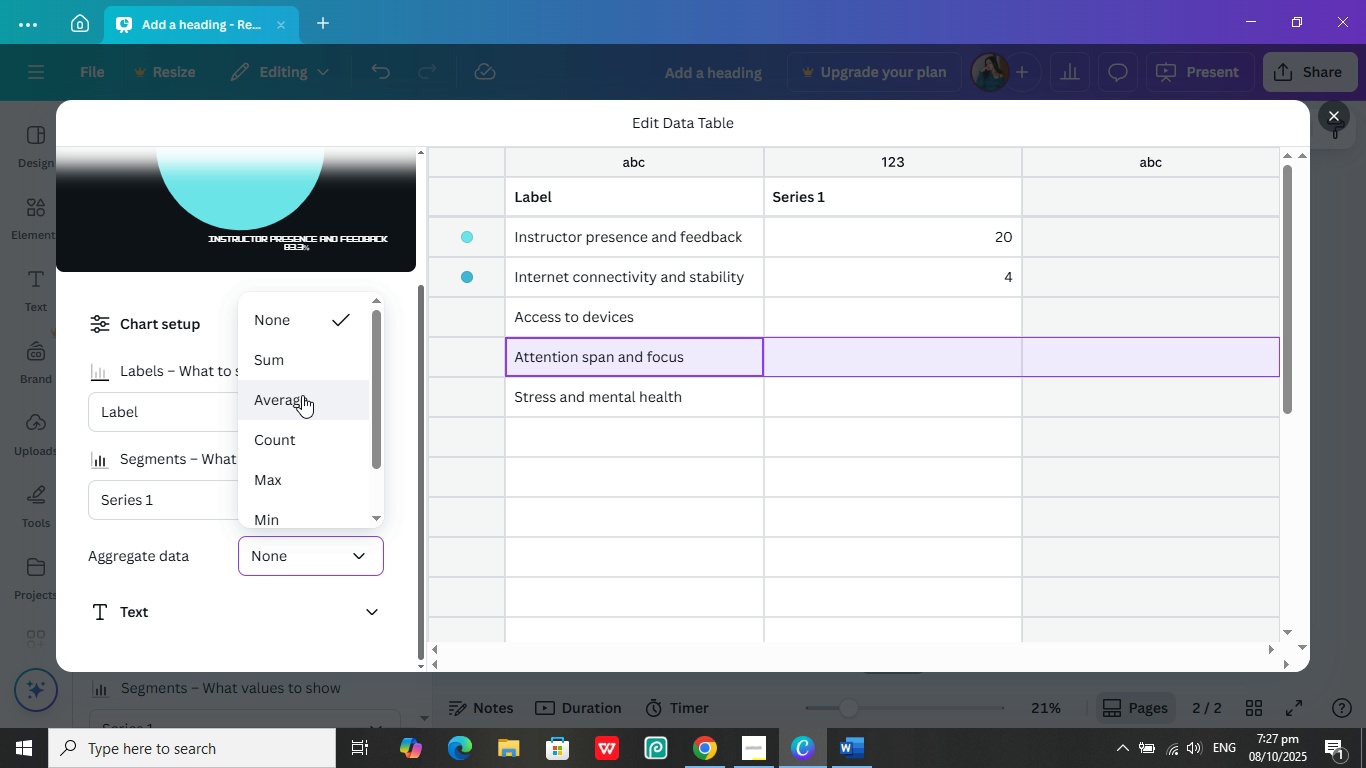 
wait(6.44)
 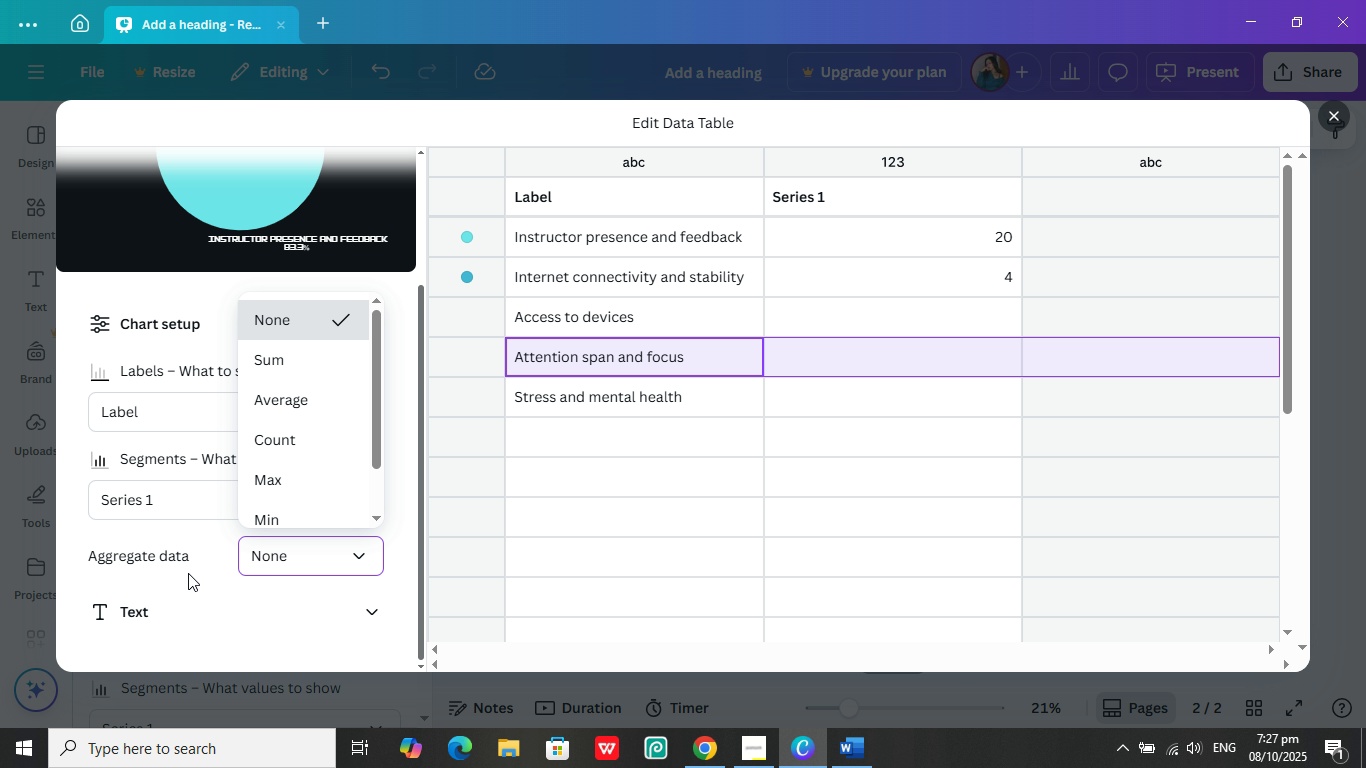 
left_click([304, 399])
 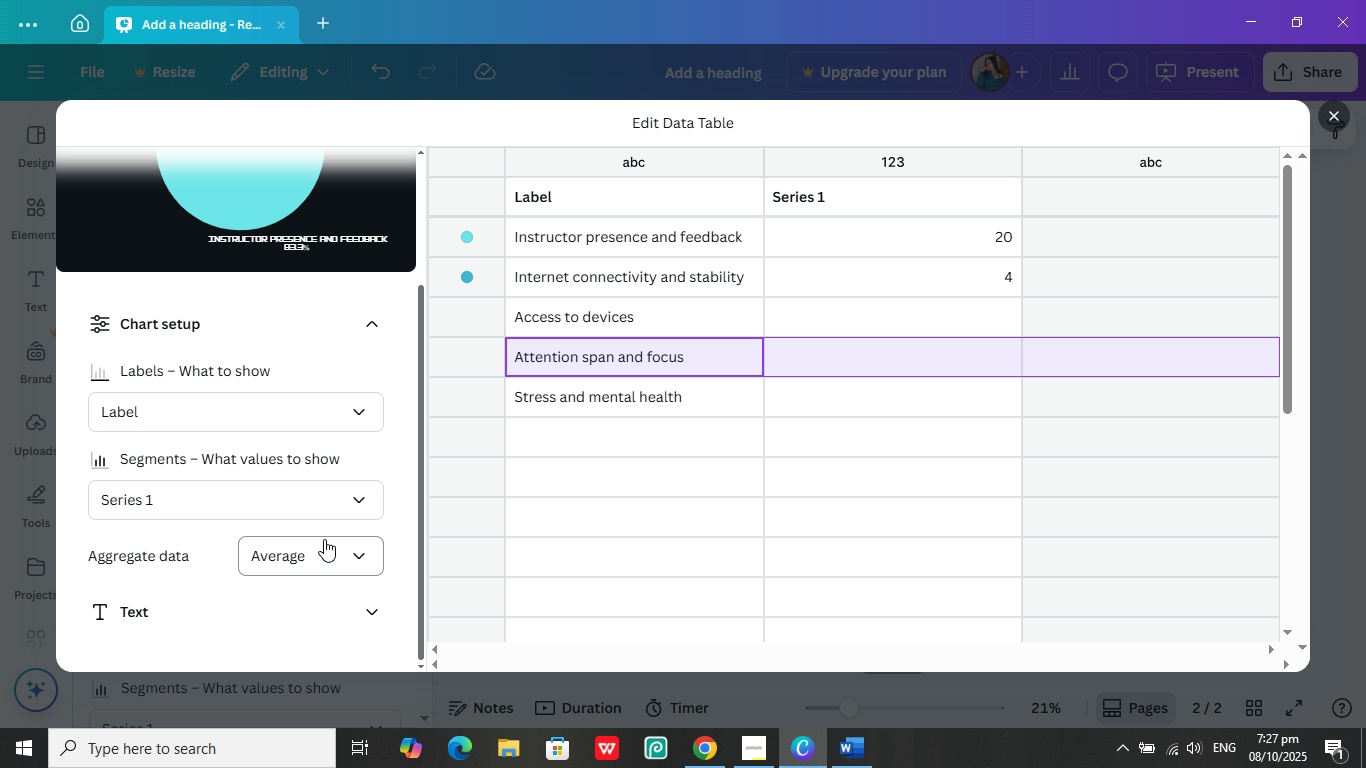 
left_click([324, 539])
 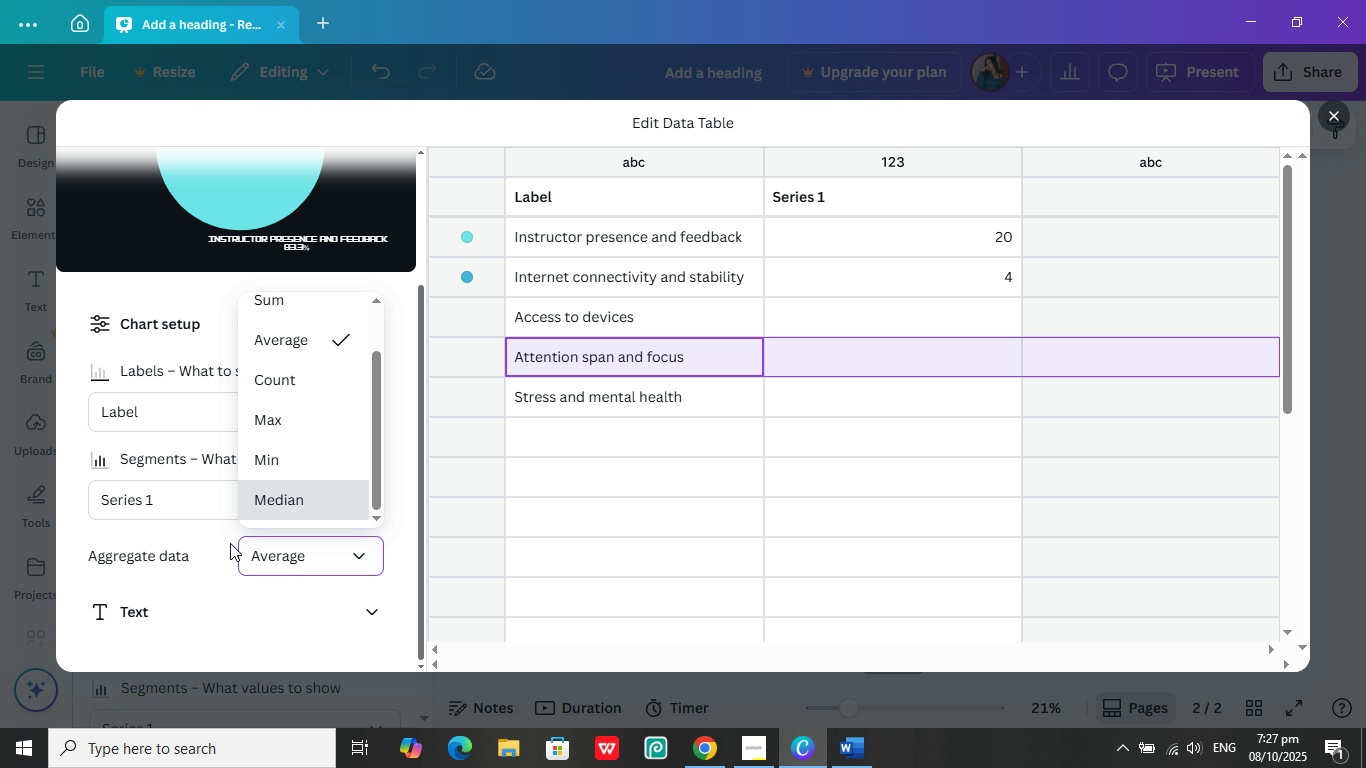 
wait(6.1)
 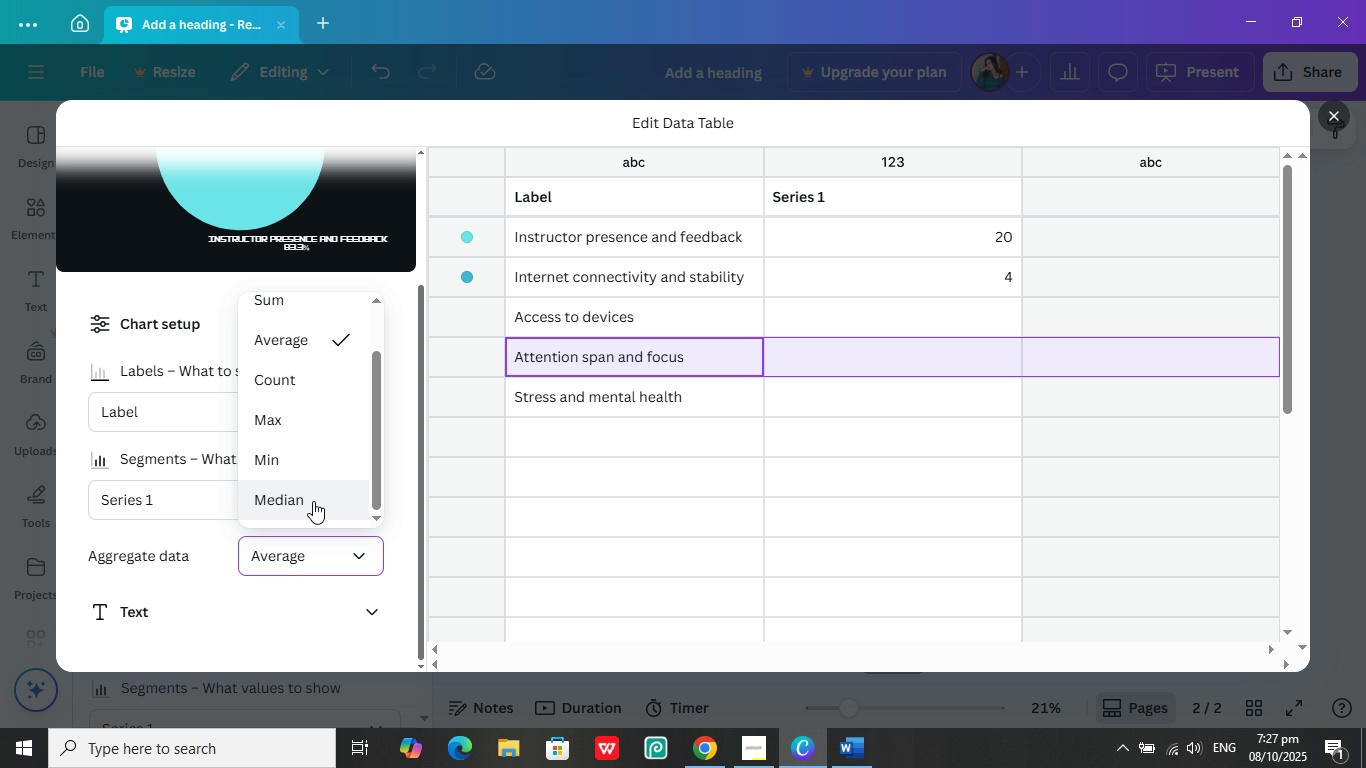 
left_click([219, 533])
 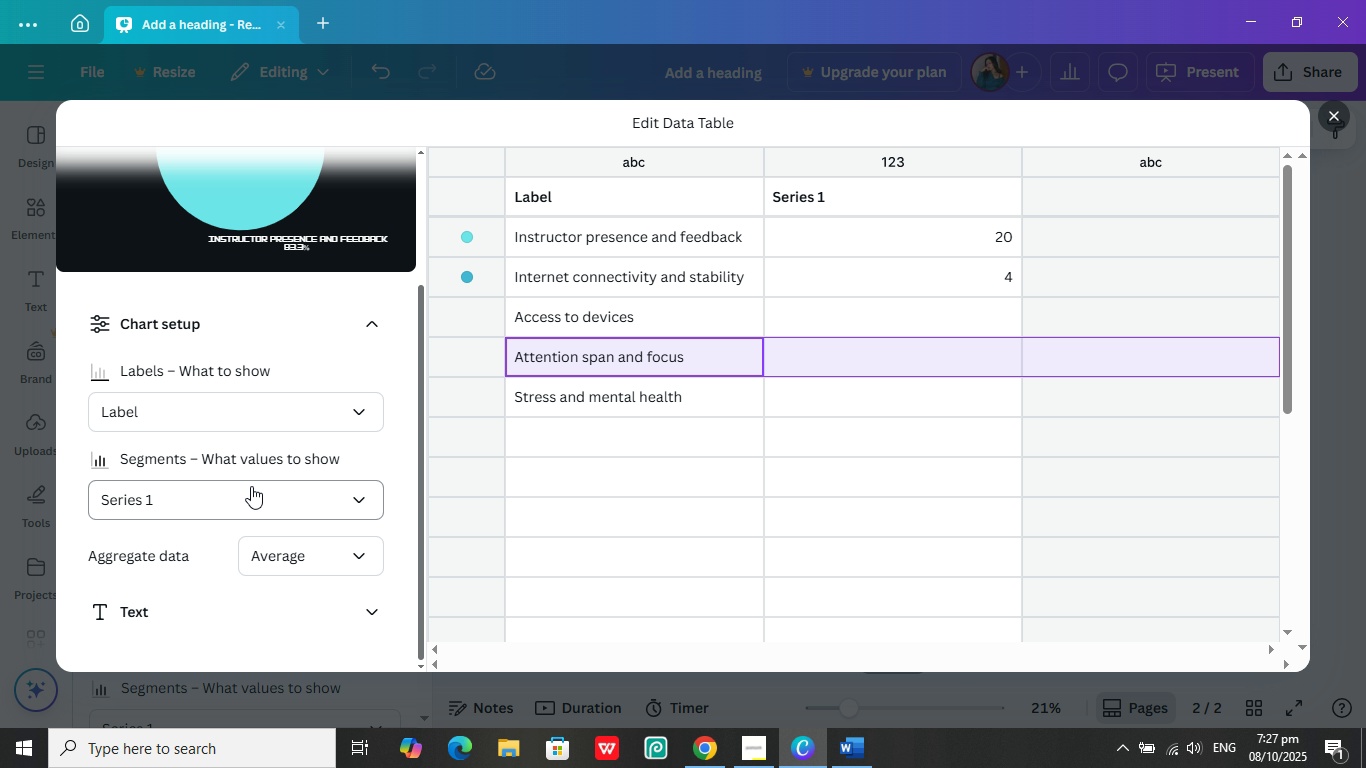 
left_click([251, 486])
 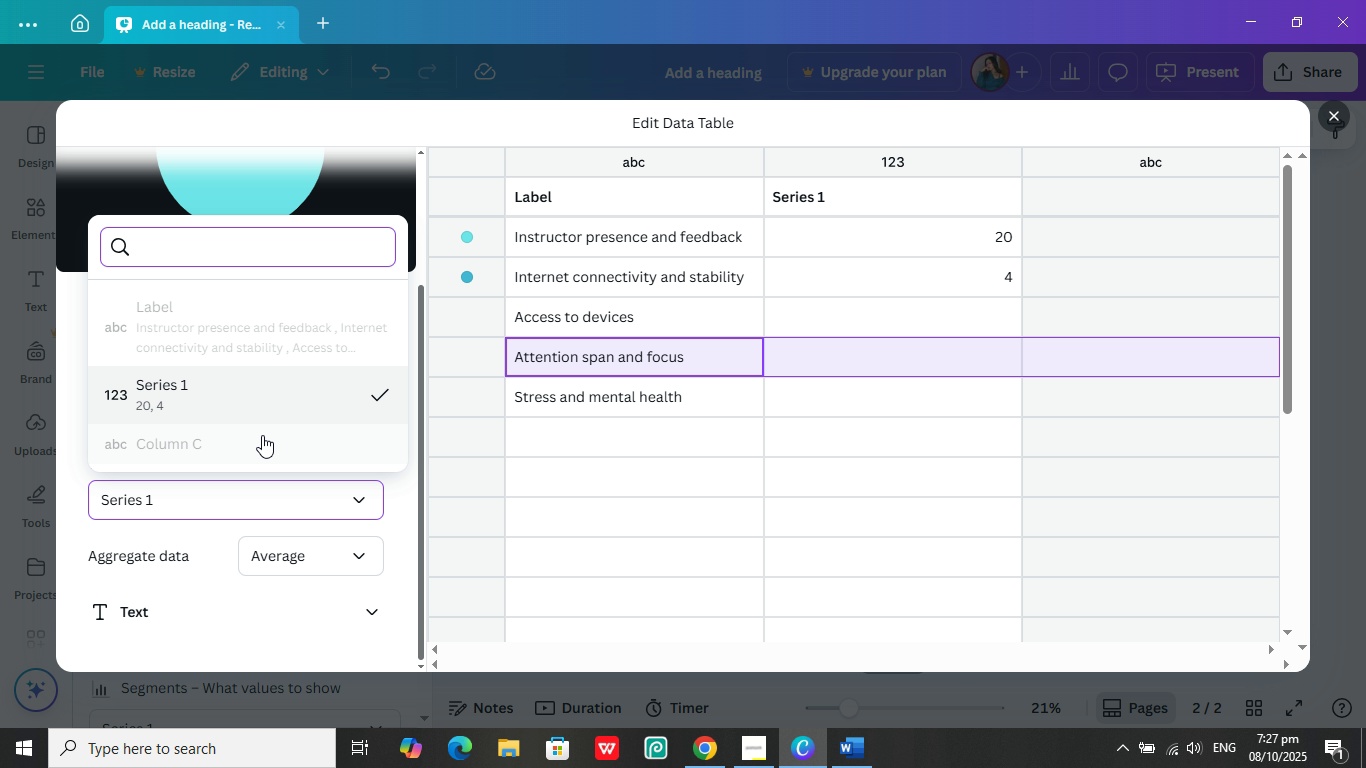 
wait(5.35)
 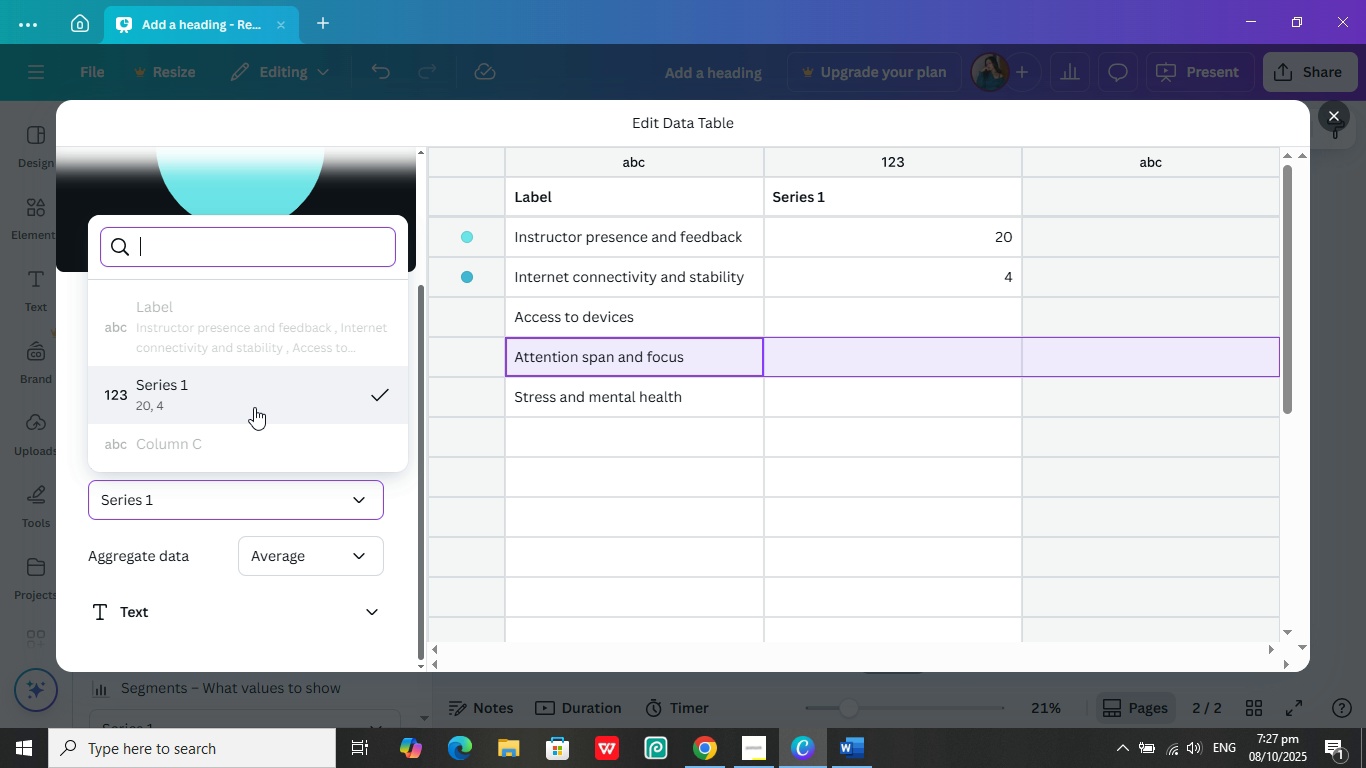 
left_click([266, 488])
 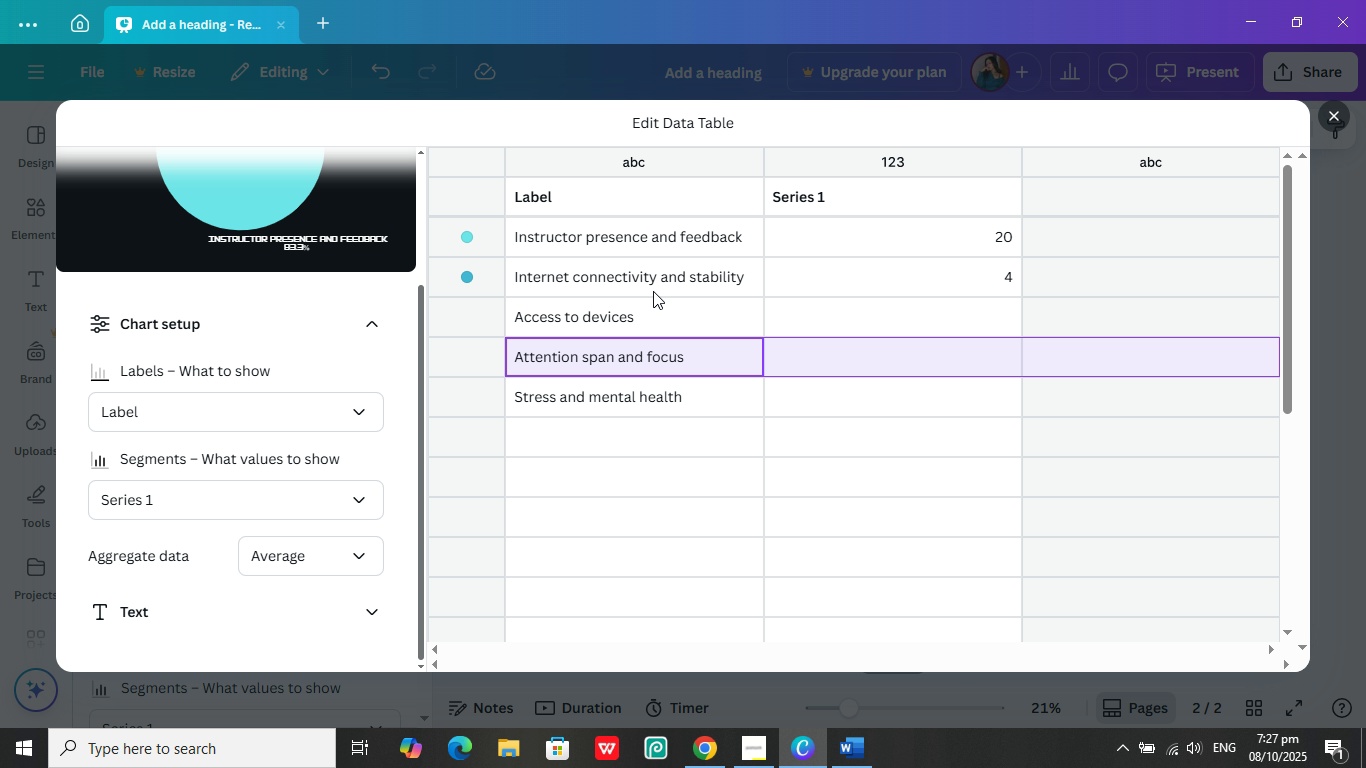 
left_click([651, 249])
 